 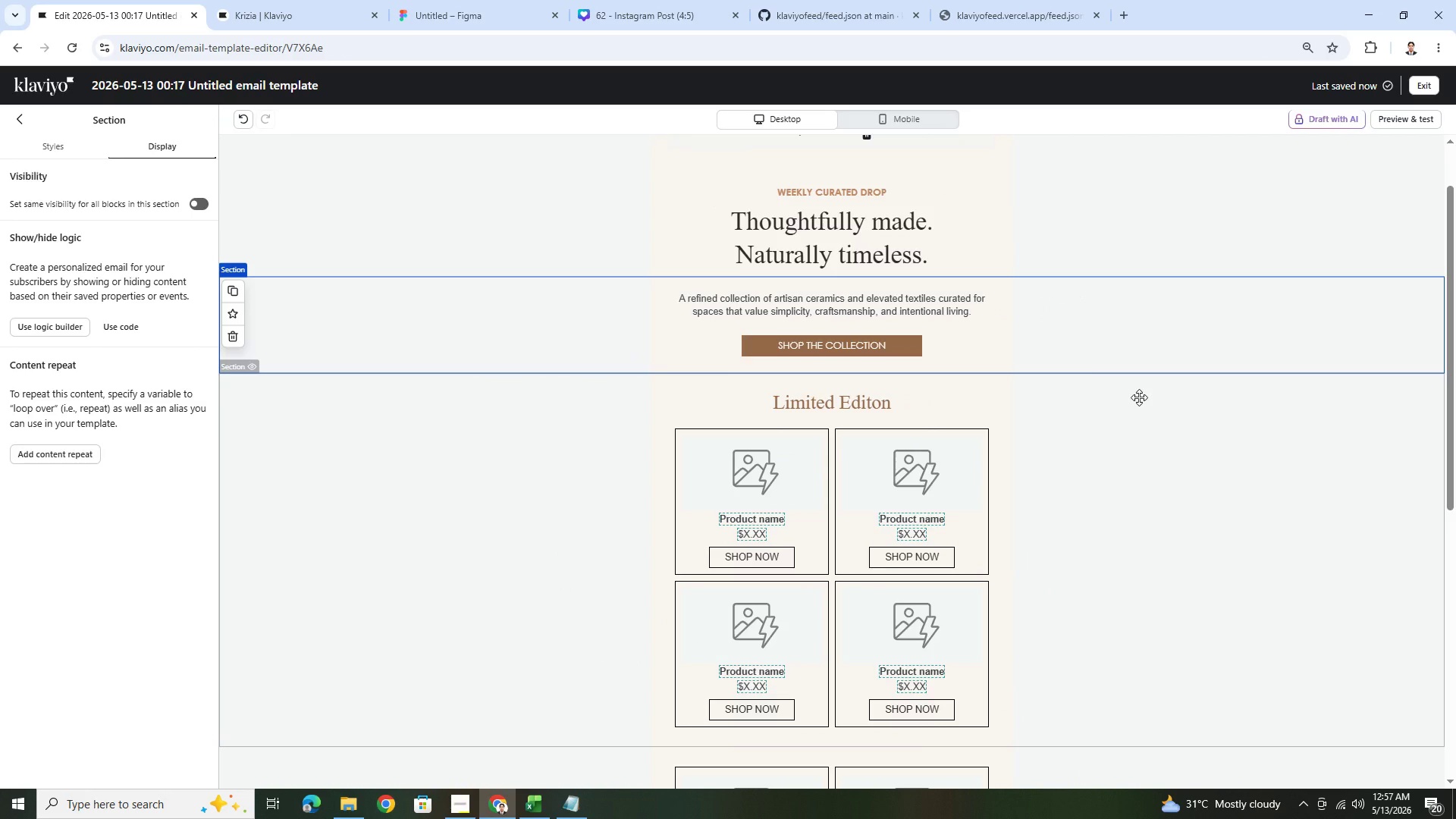 
left_click([1407, 122])
 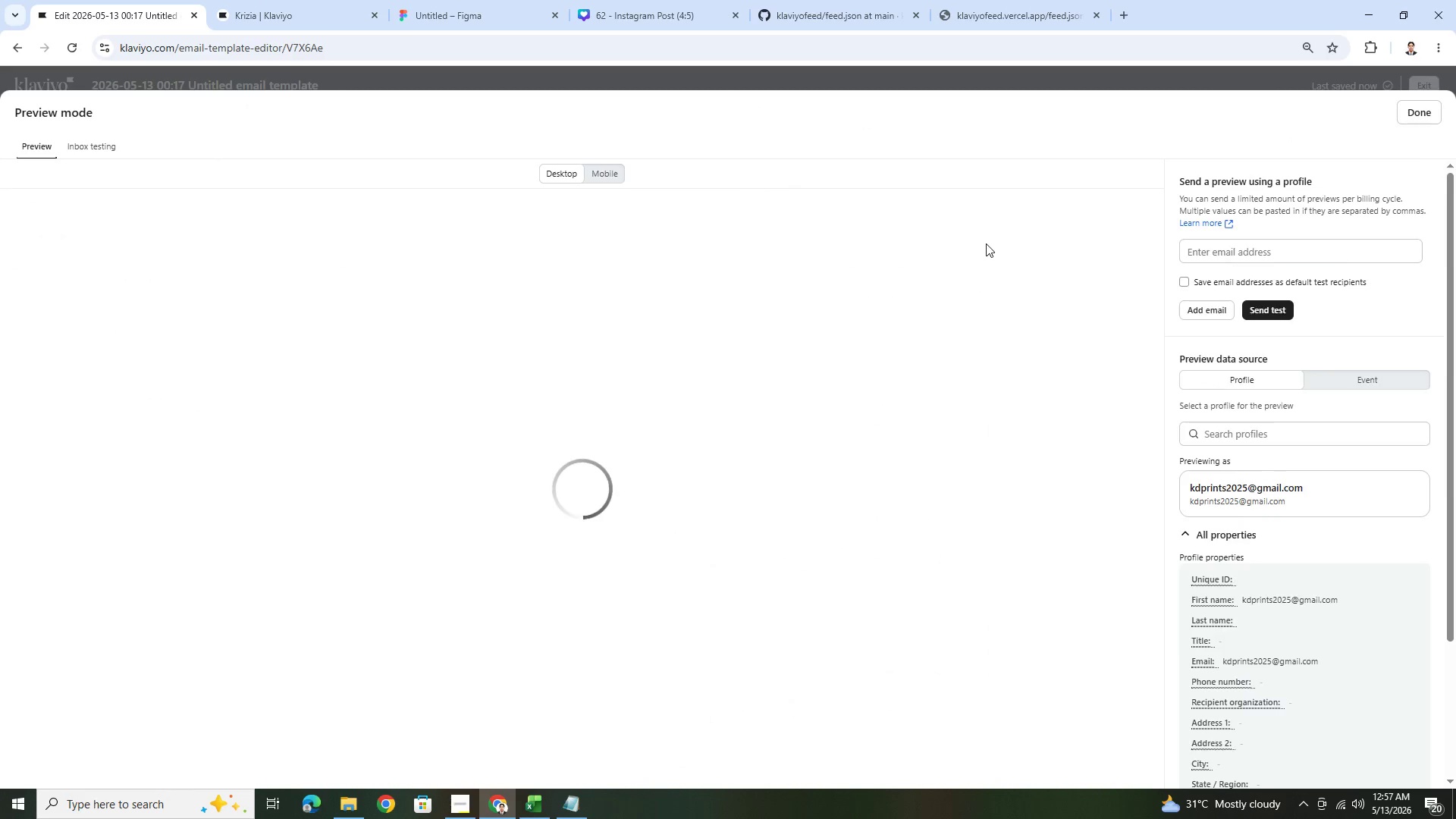 
wait(6.69)
 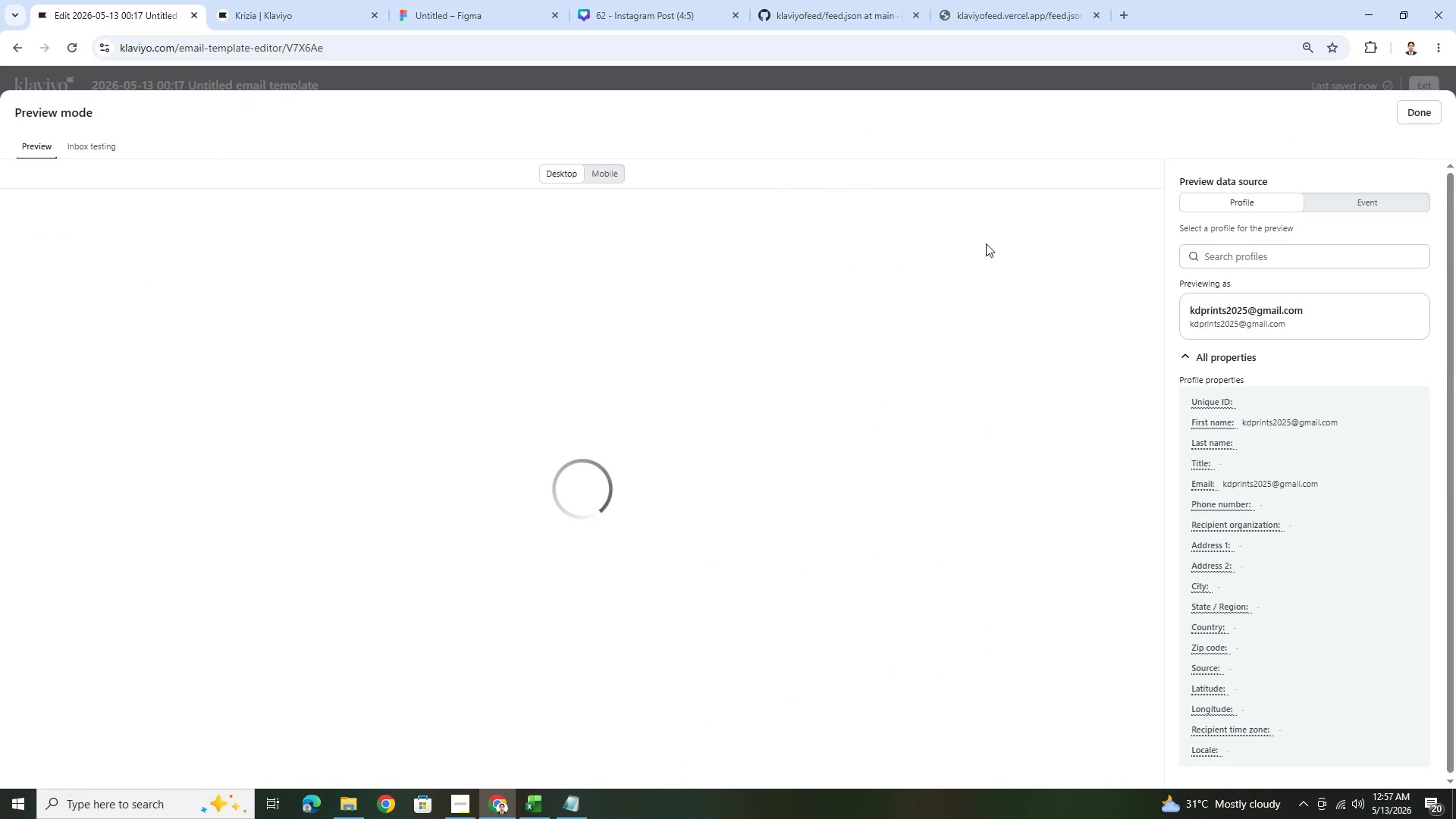 
left_click([1242, 350])
 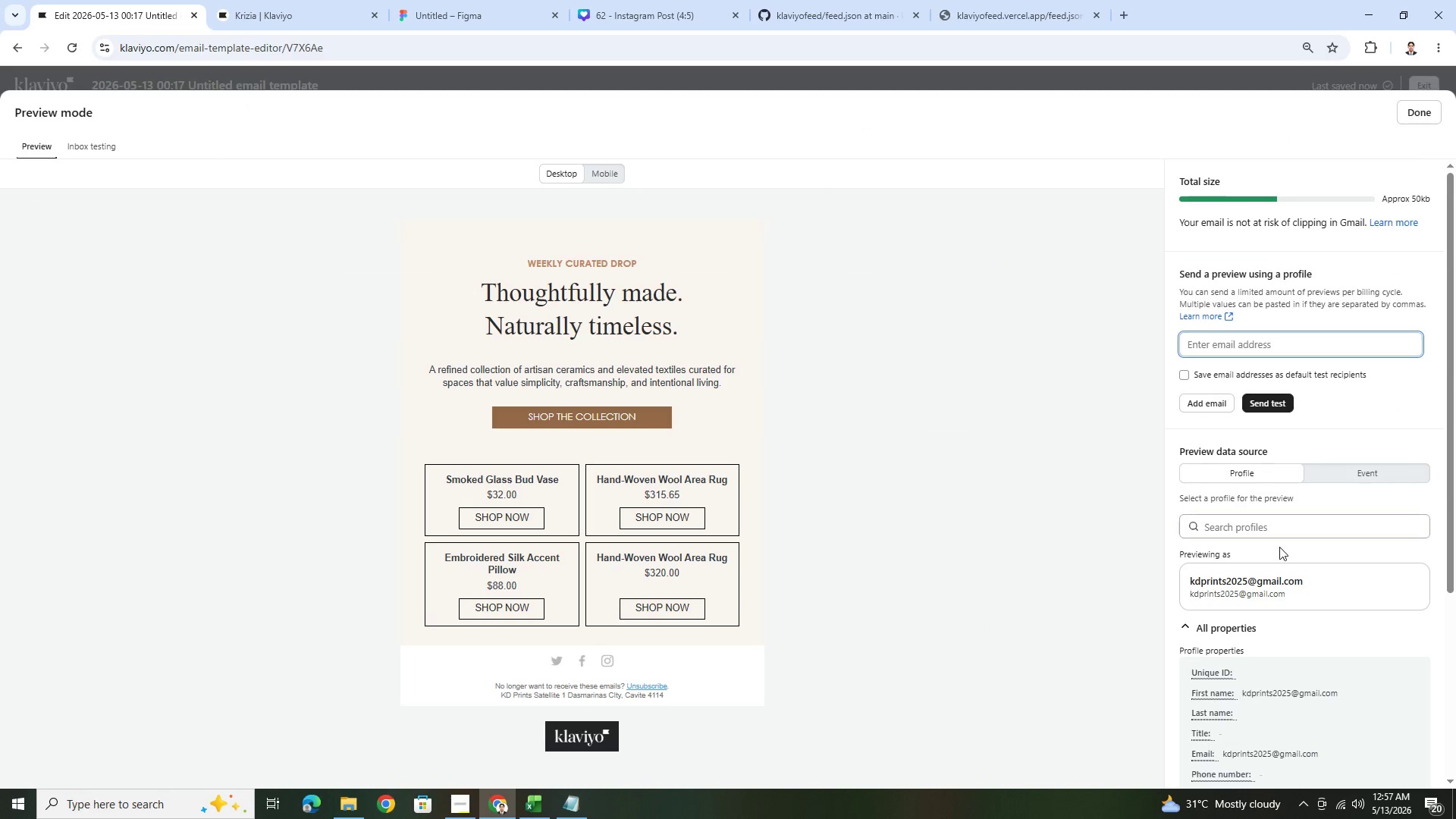 
left_click([1269, 530])
 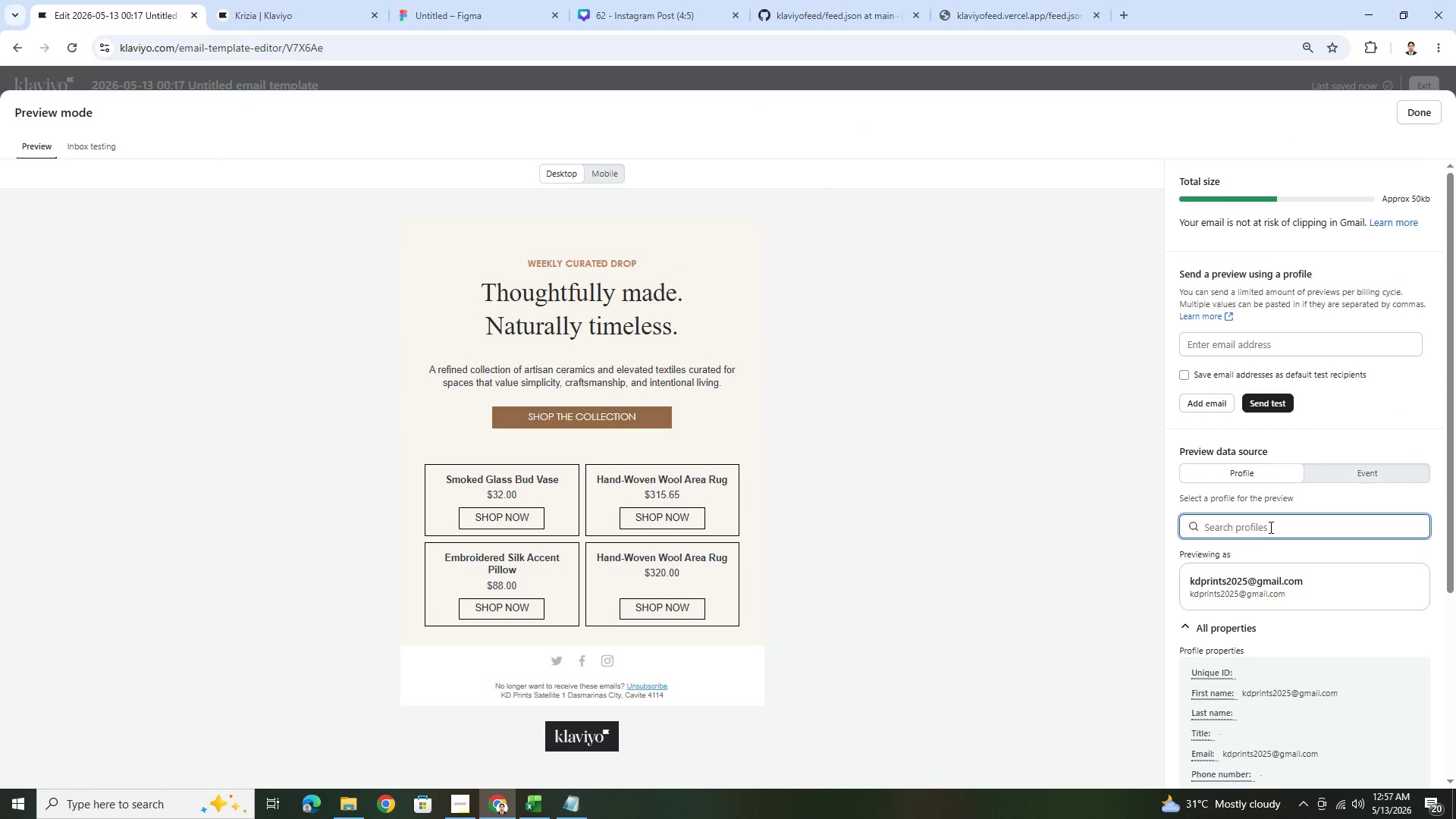 
type(krizia)
 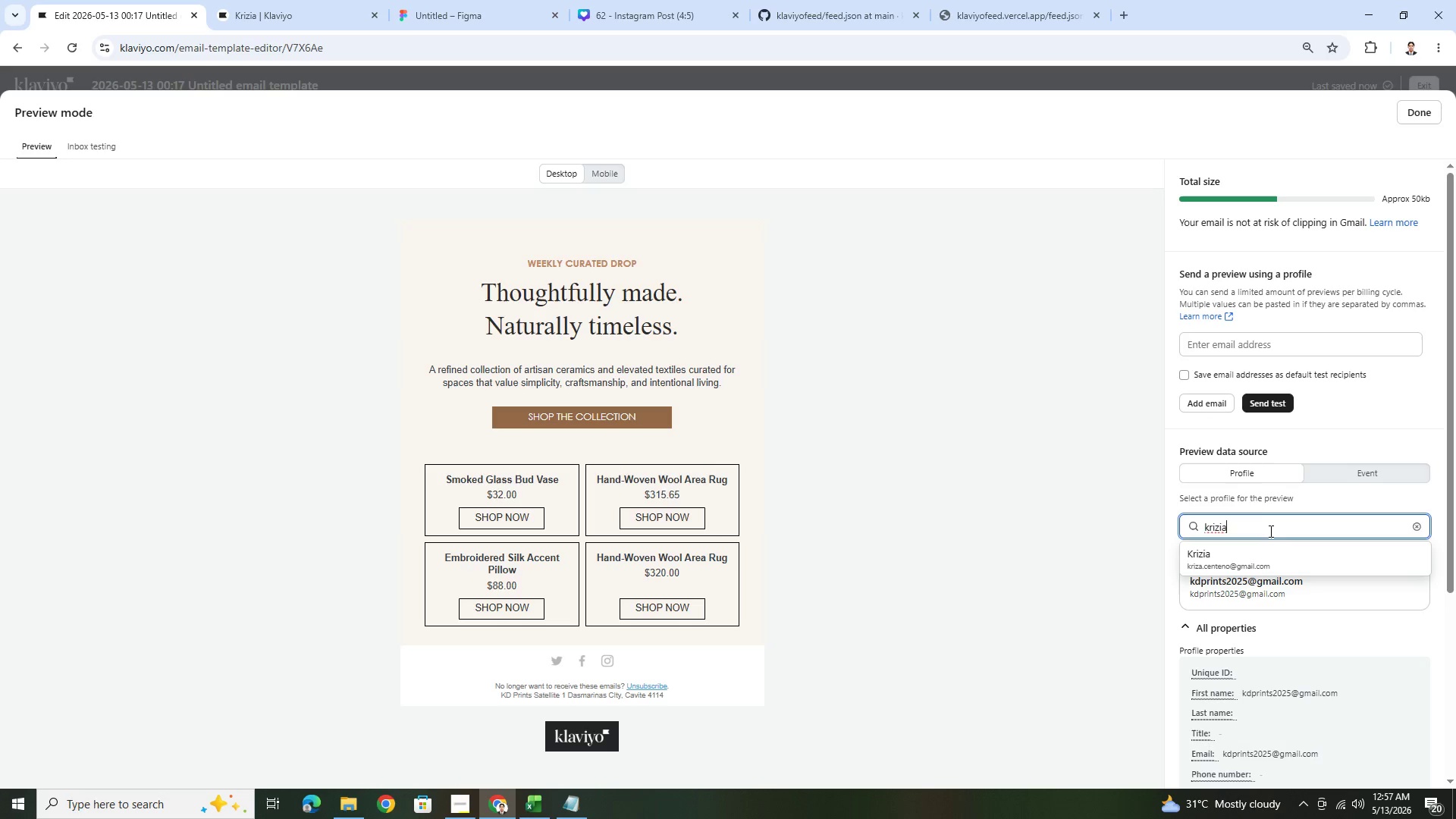 
left_click([1273, 548])
 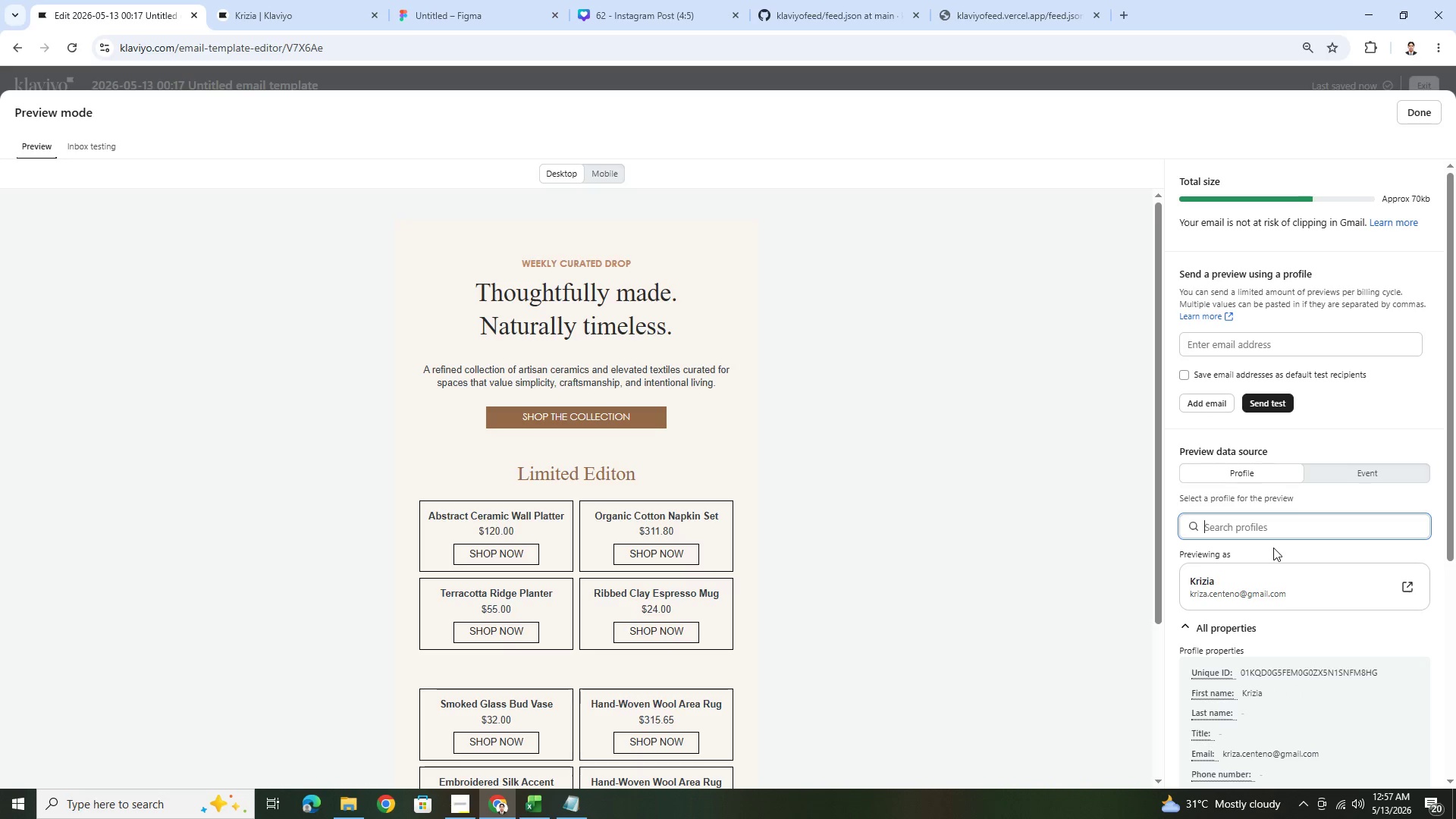 
scroll: coordinate [858, 536], scroll_direction: down, amount: 2.0
 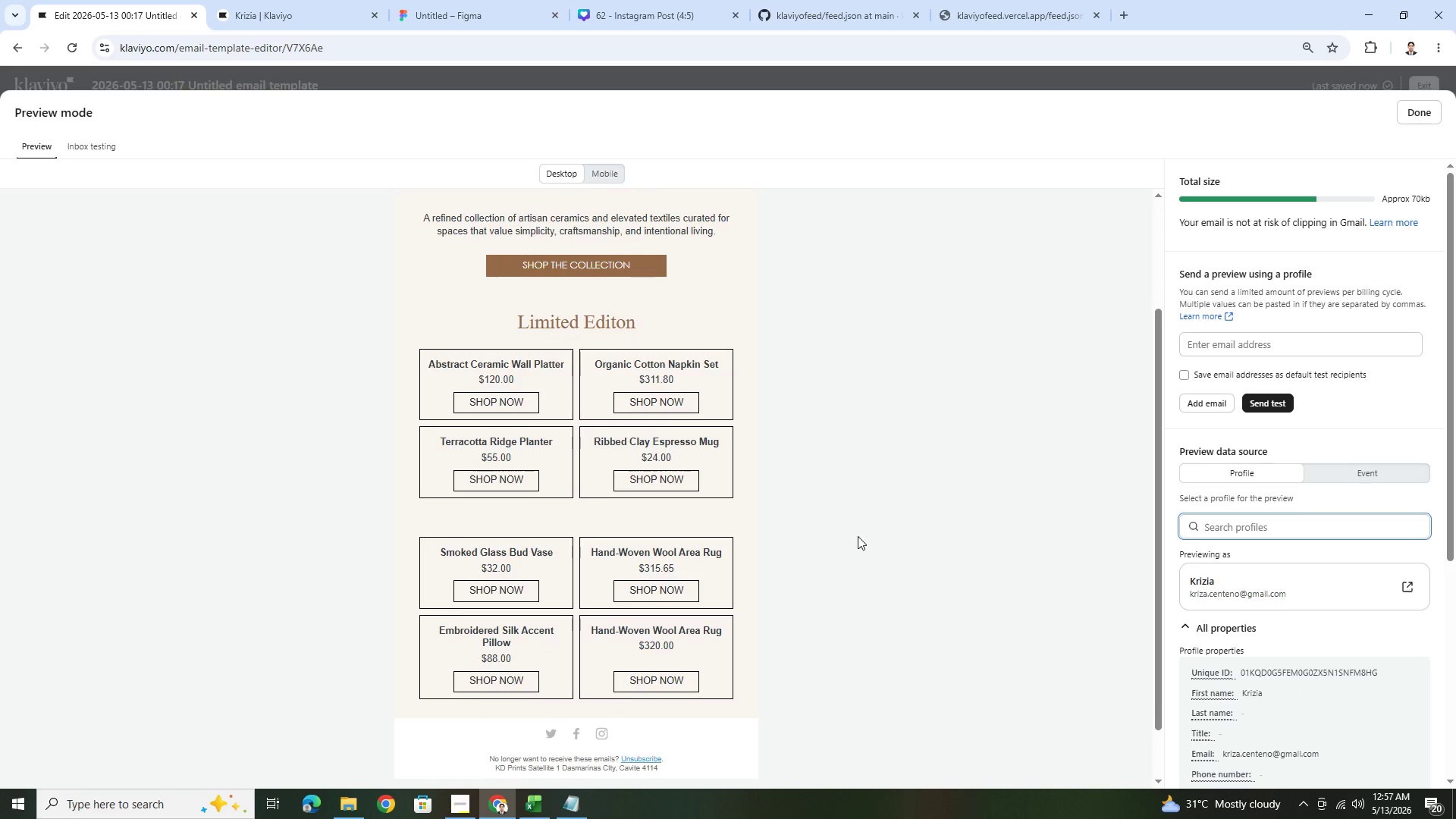 
scroll: coordinate [858, 536], scroll_direction: up, amount: 2.0
 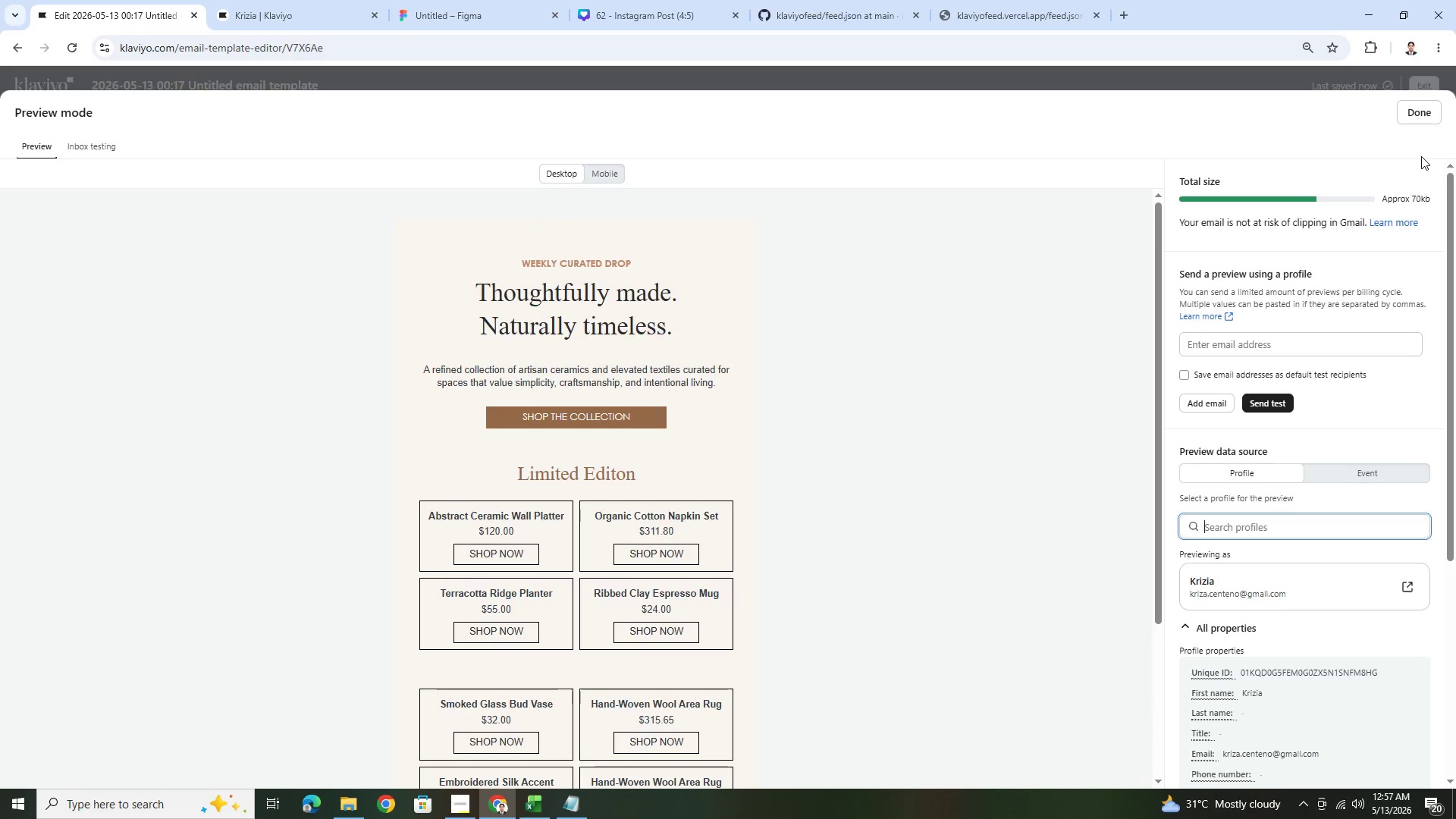 
left_click([1428, 118])
 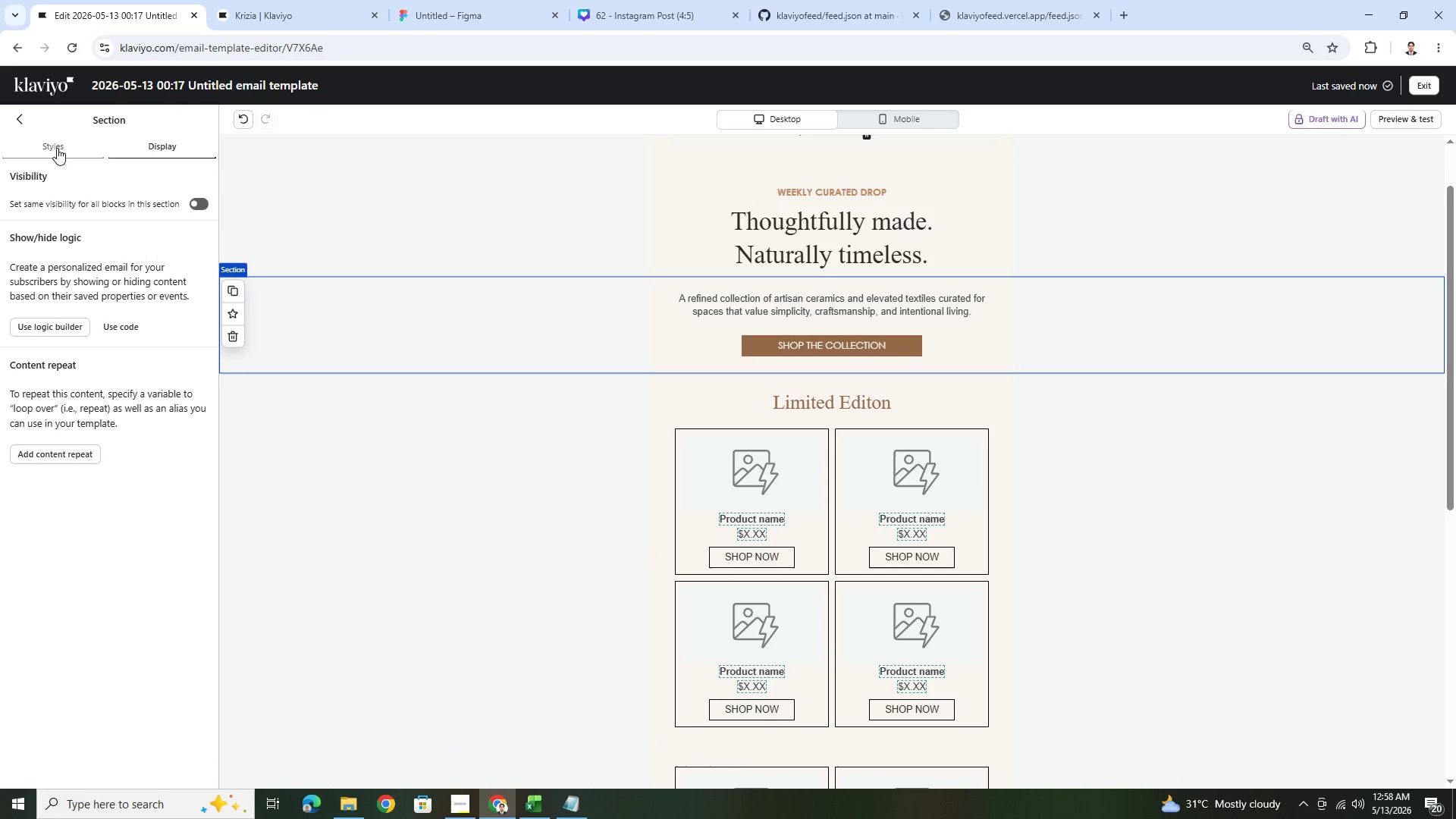 
left_click([1077, 500])
 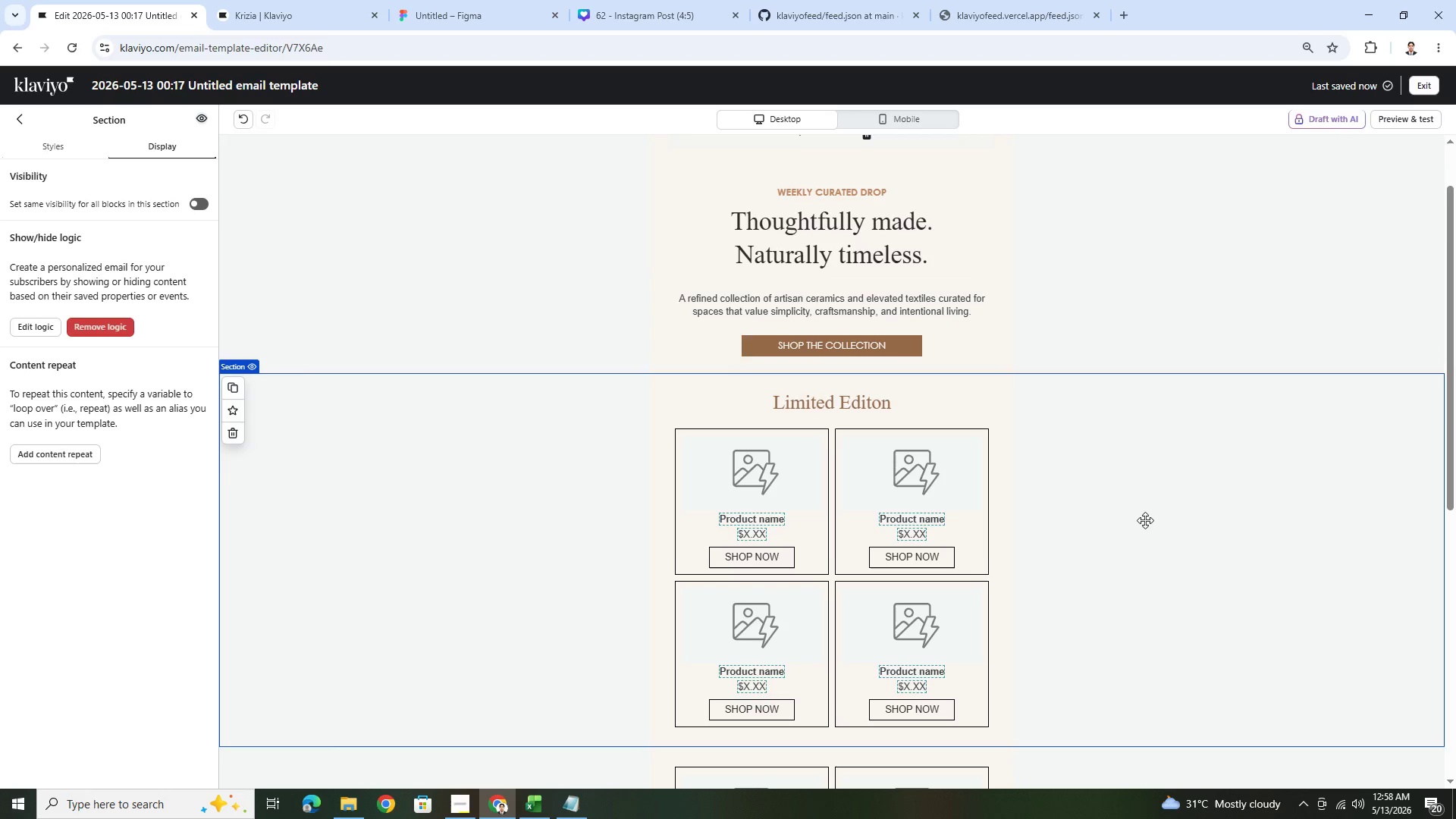 
scroll: coordinate [1145, 520], scroll_direction: down, amount: 3.0
 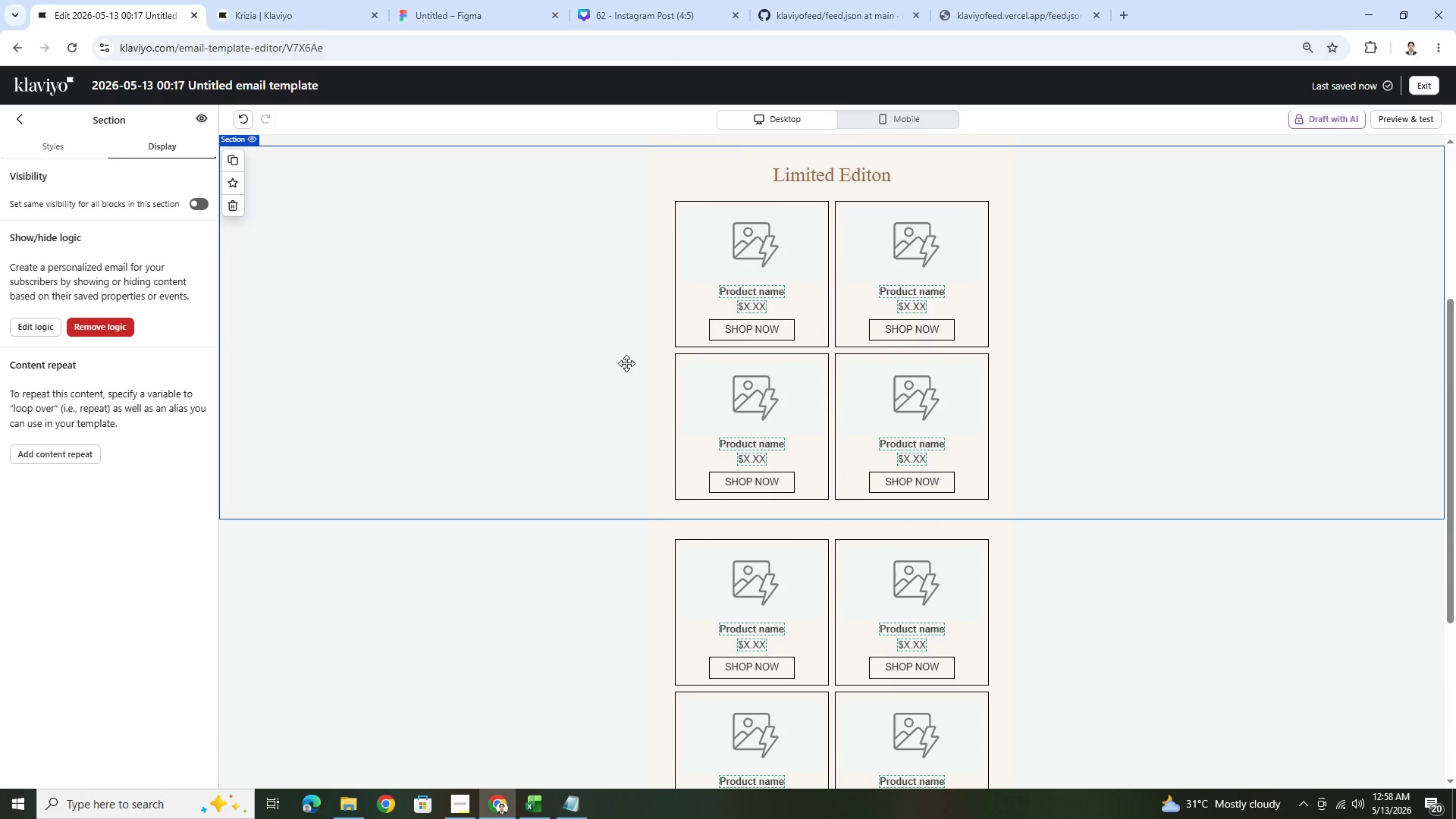 
scroll: coordinate [612, 334], scroll_direction: up, amount: 2.0
 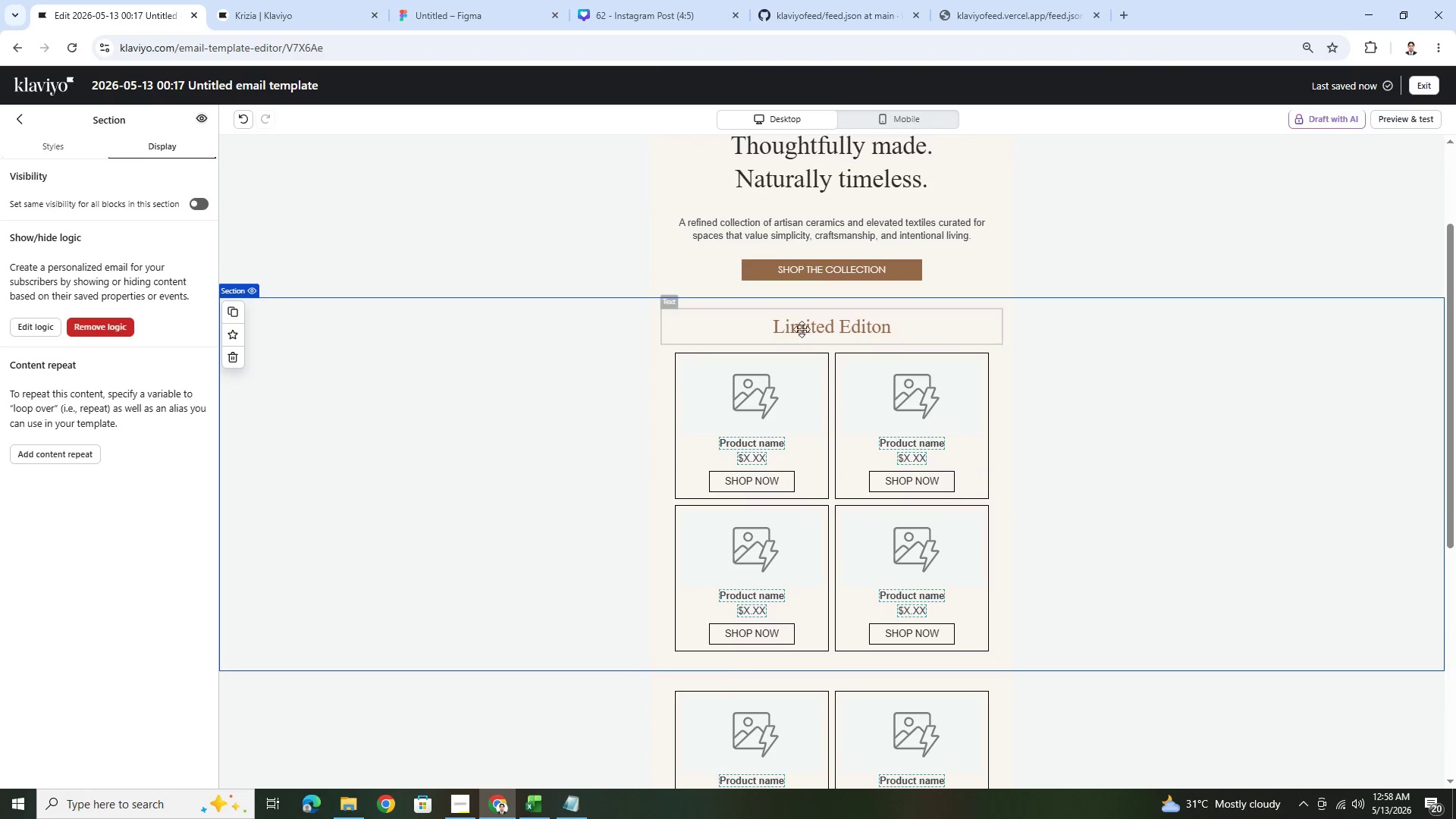 
left_click([474, 382])
 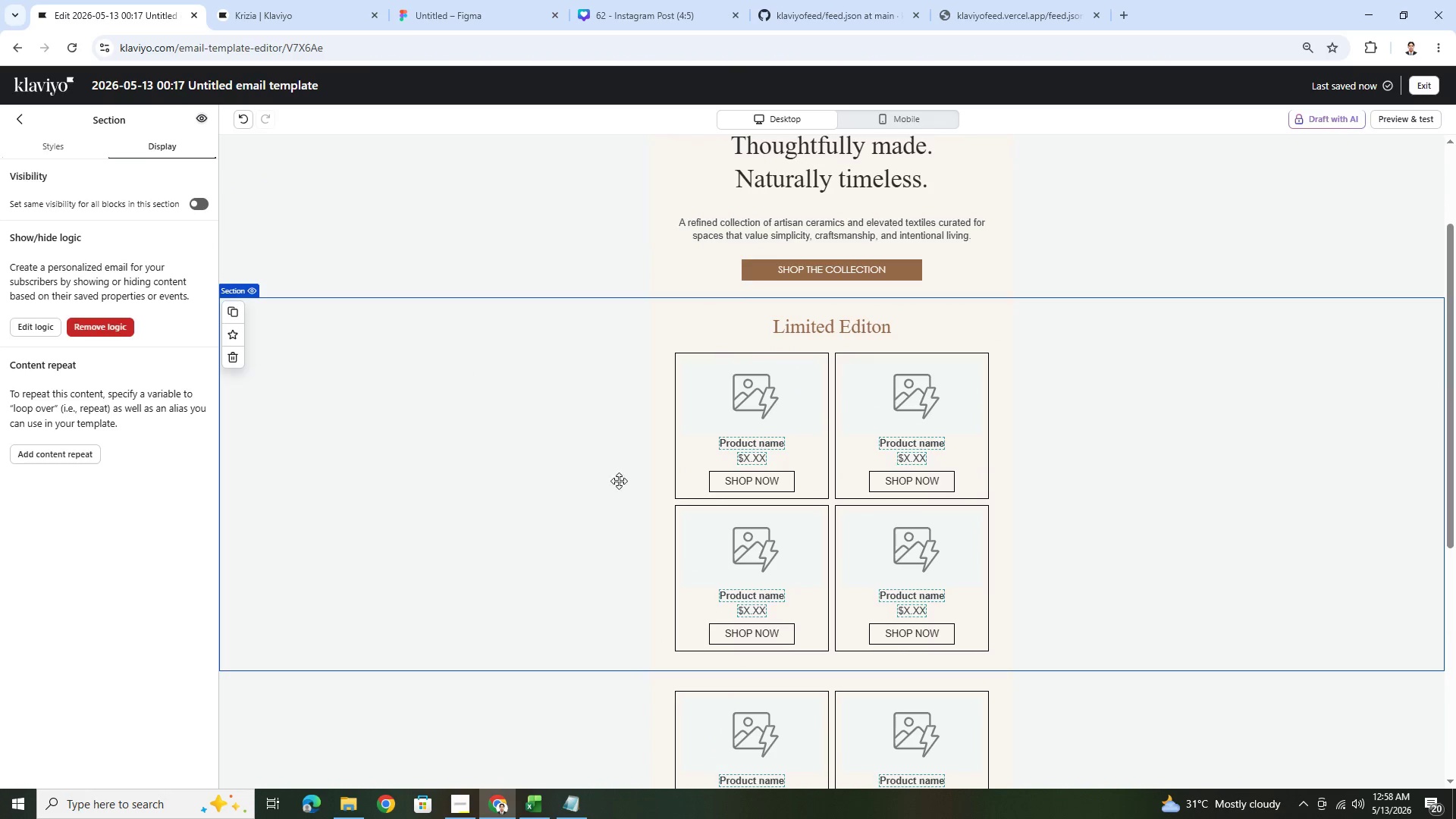 
left_click([449, 485])
 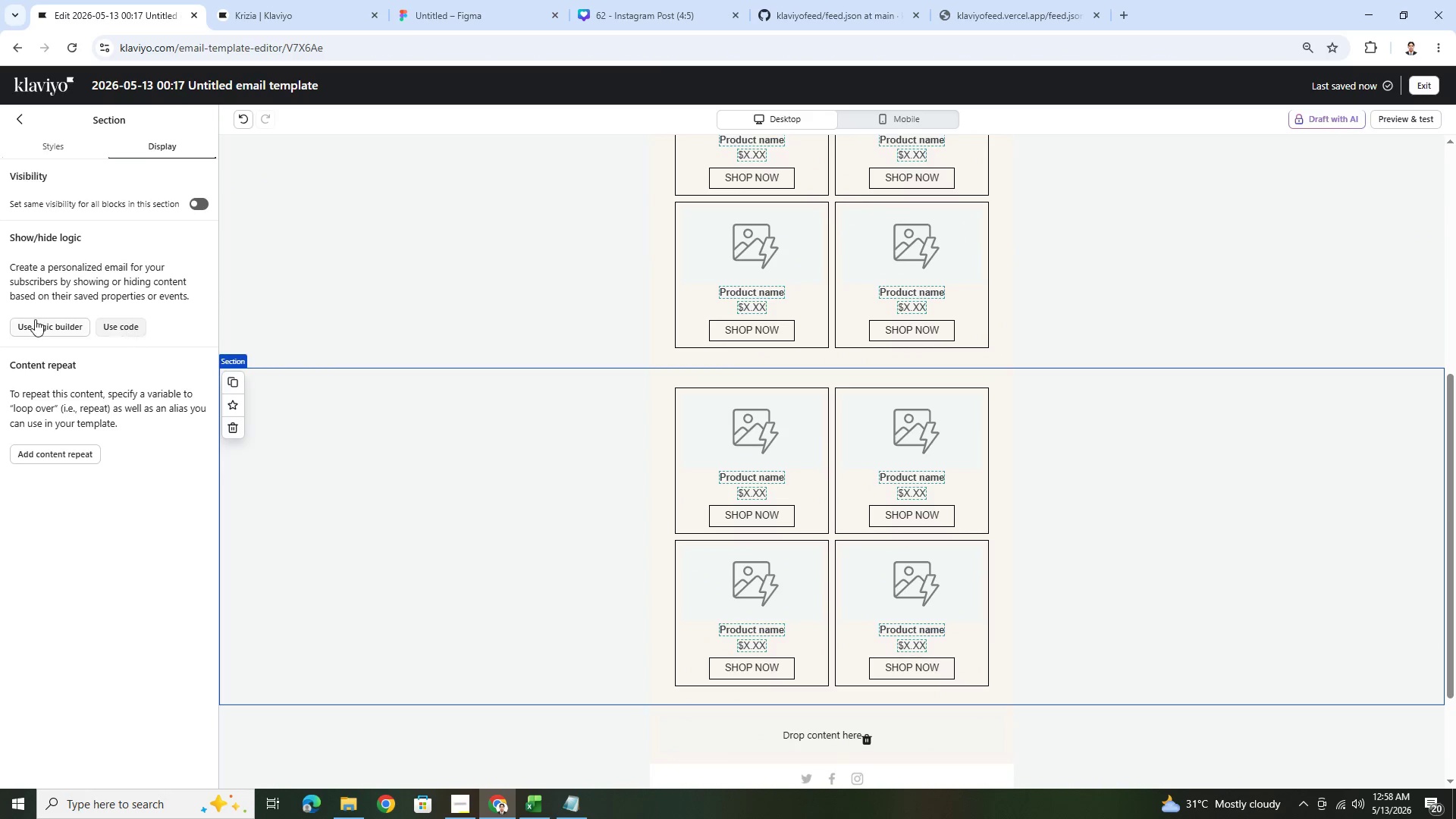 
scroll: coordinate [914, 343], scroll_direction: down, amount: 4.0
 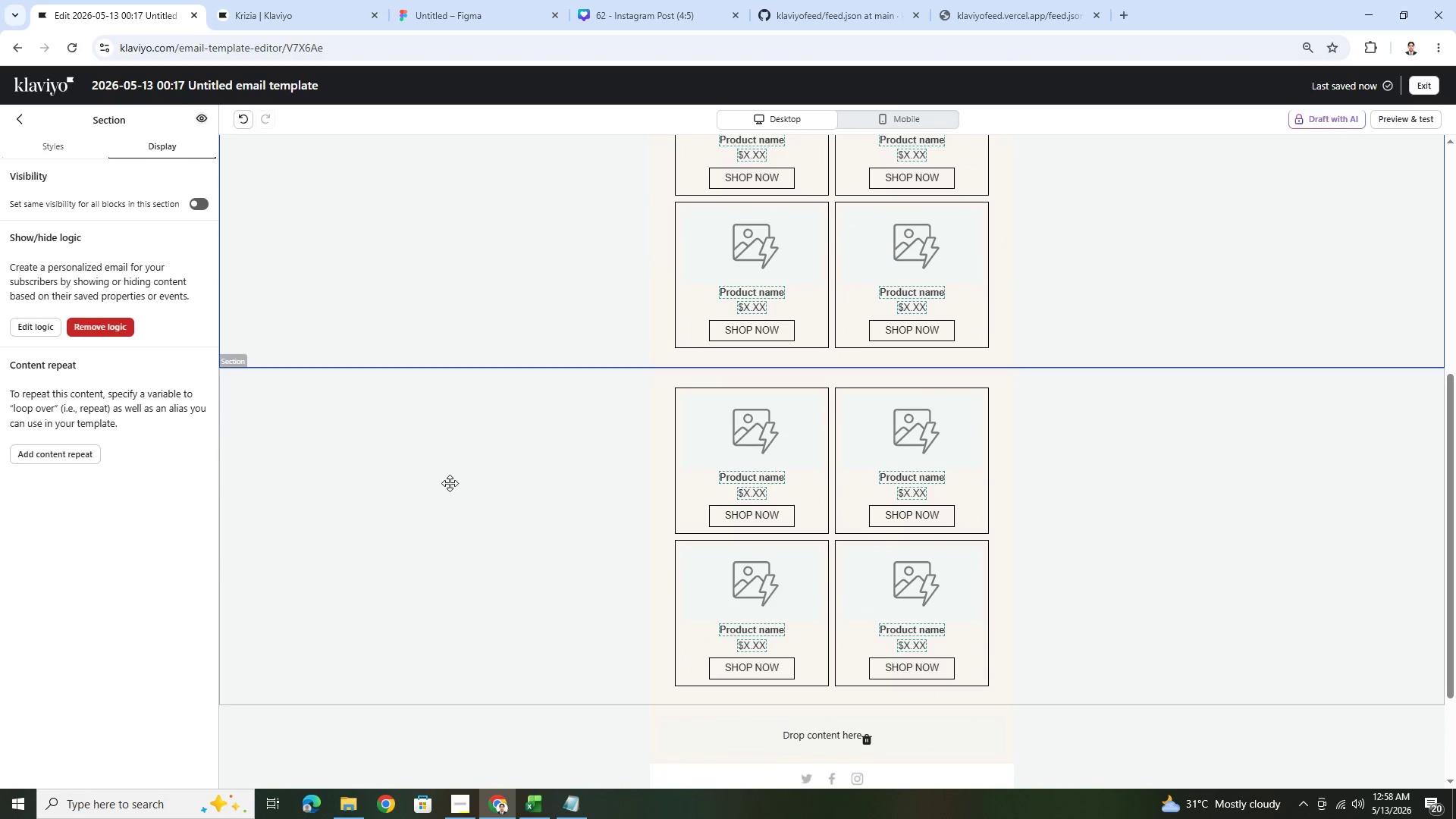 
left_click([35, 319])
 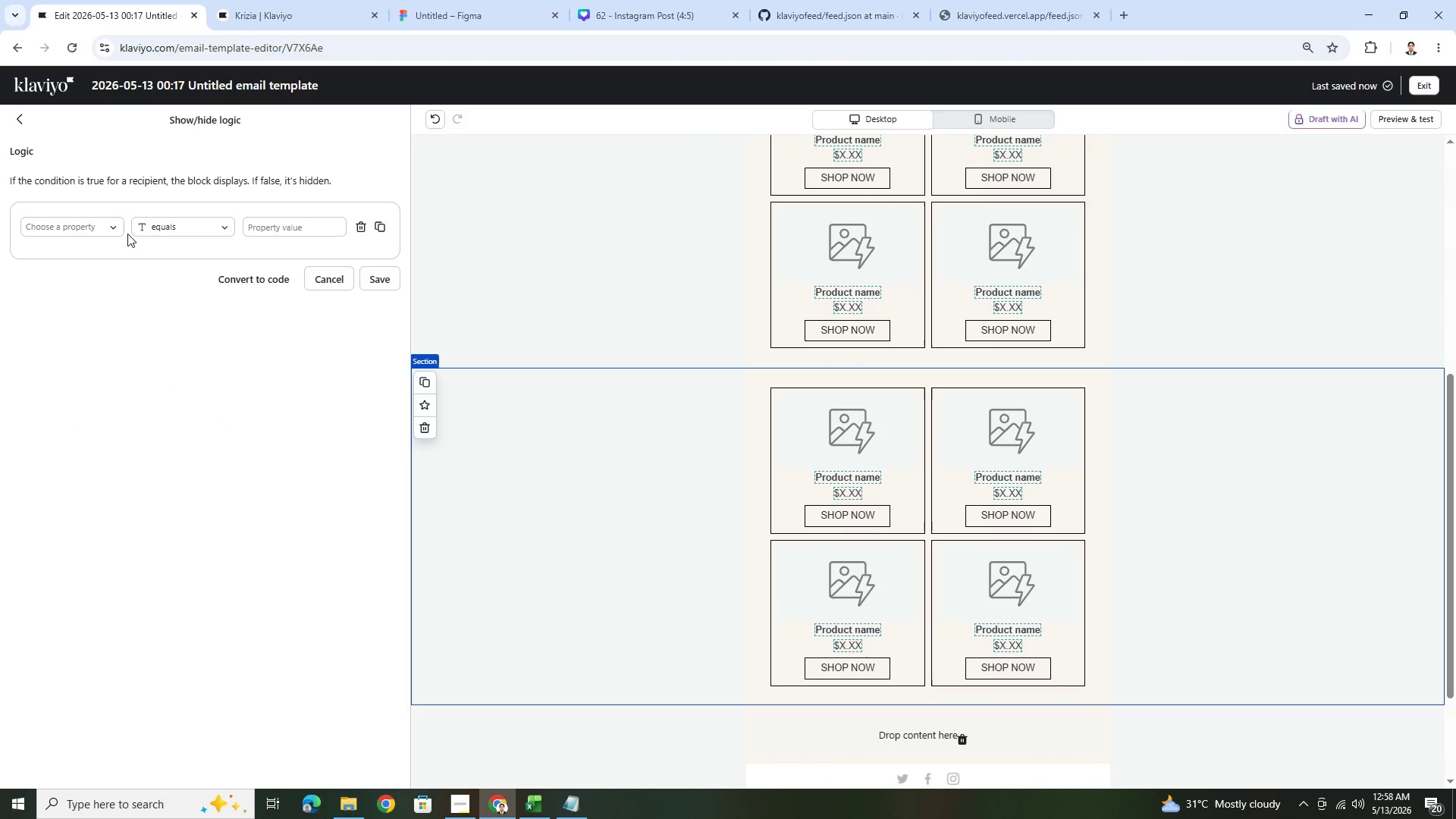 
left_click([80, 228])
 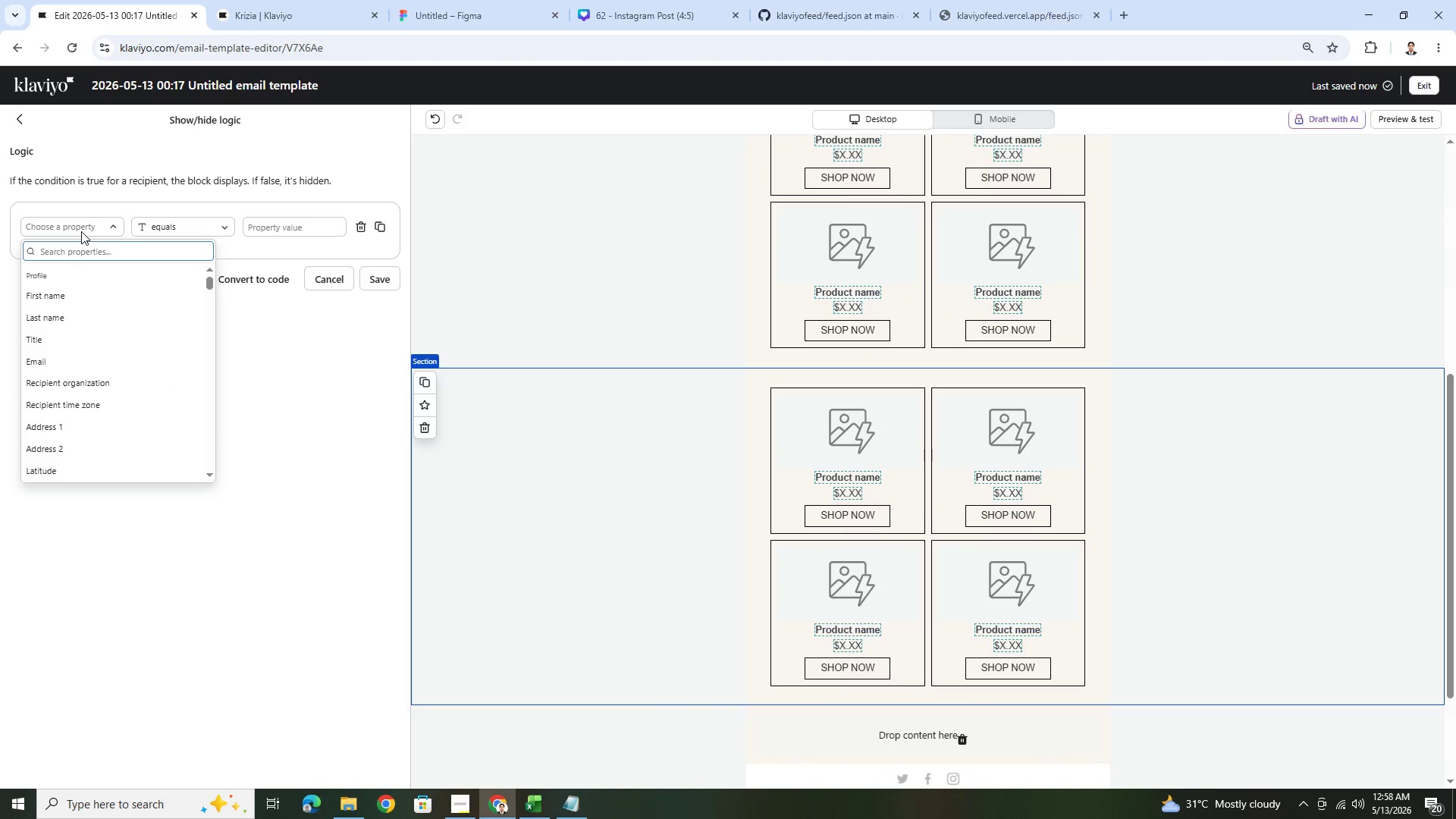 
type(prod)
 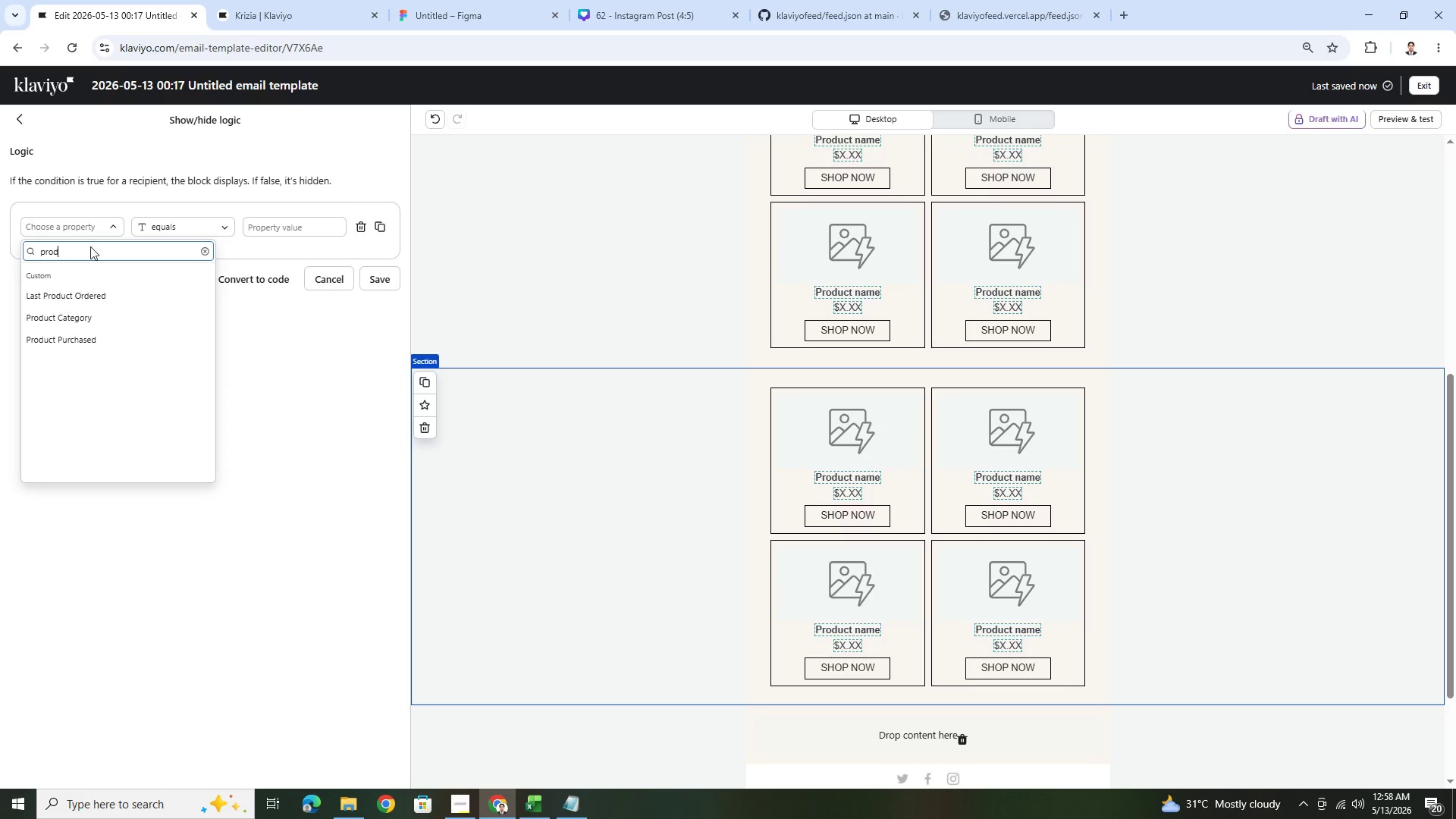 
left_click([101, 308])
 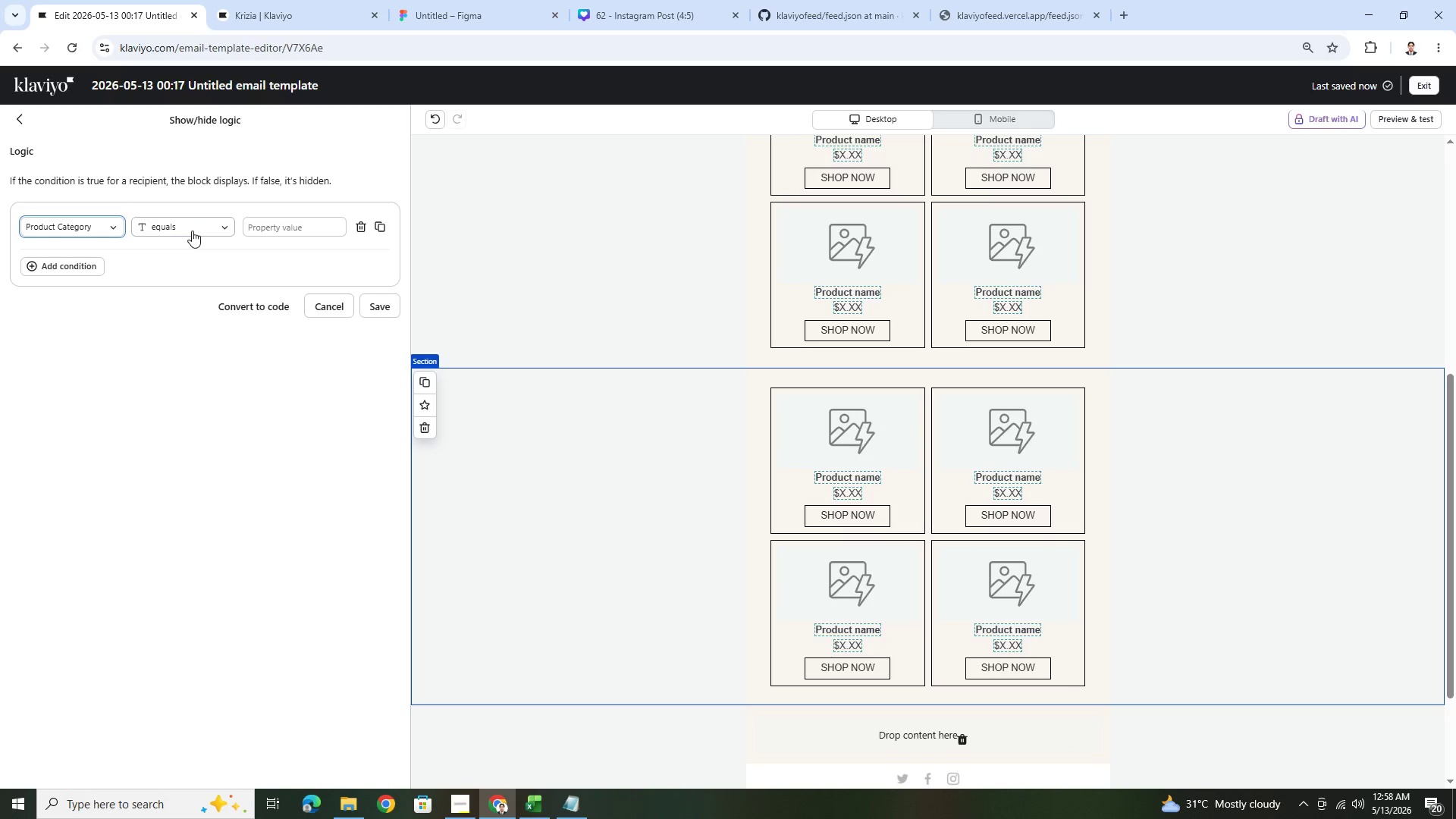 
left_click([193, 229])
 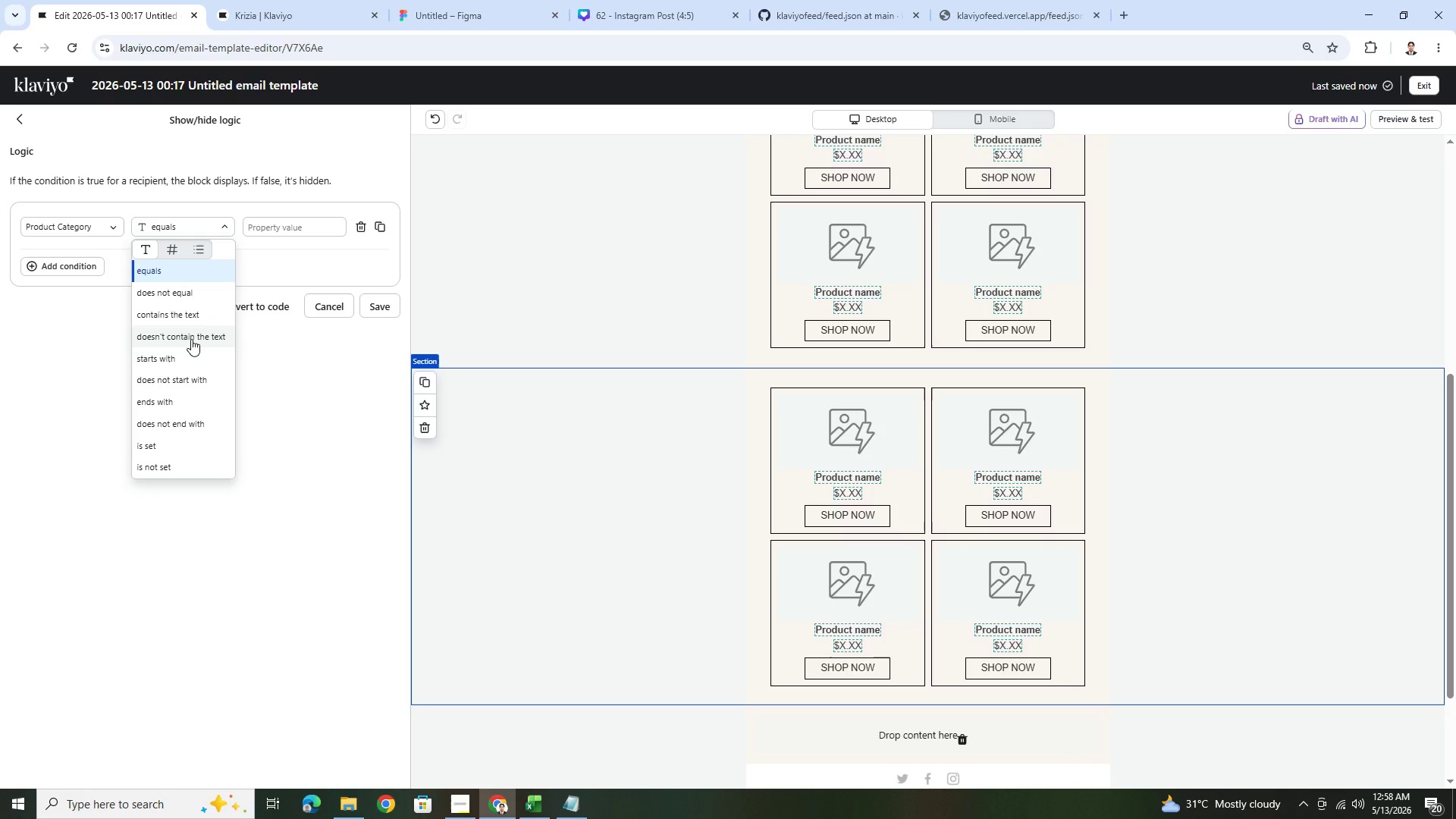 
wait(6.38)
 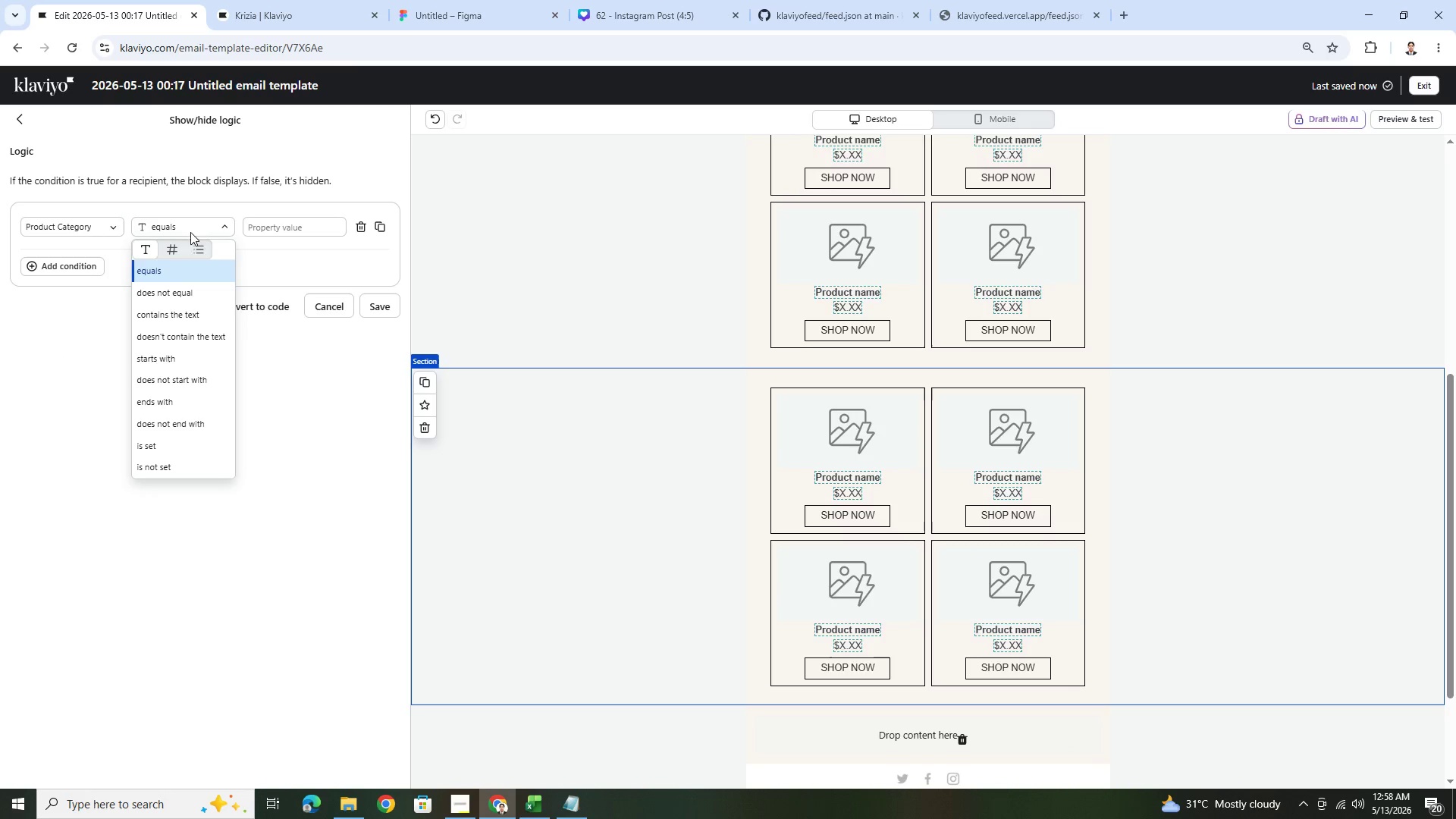 
left_click([186, 296])
 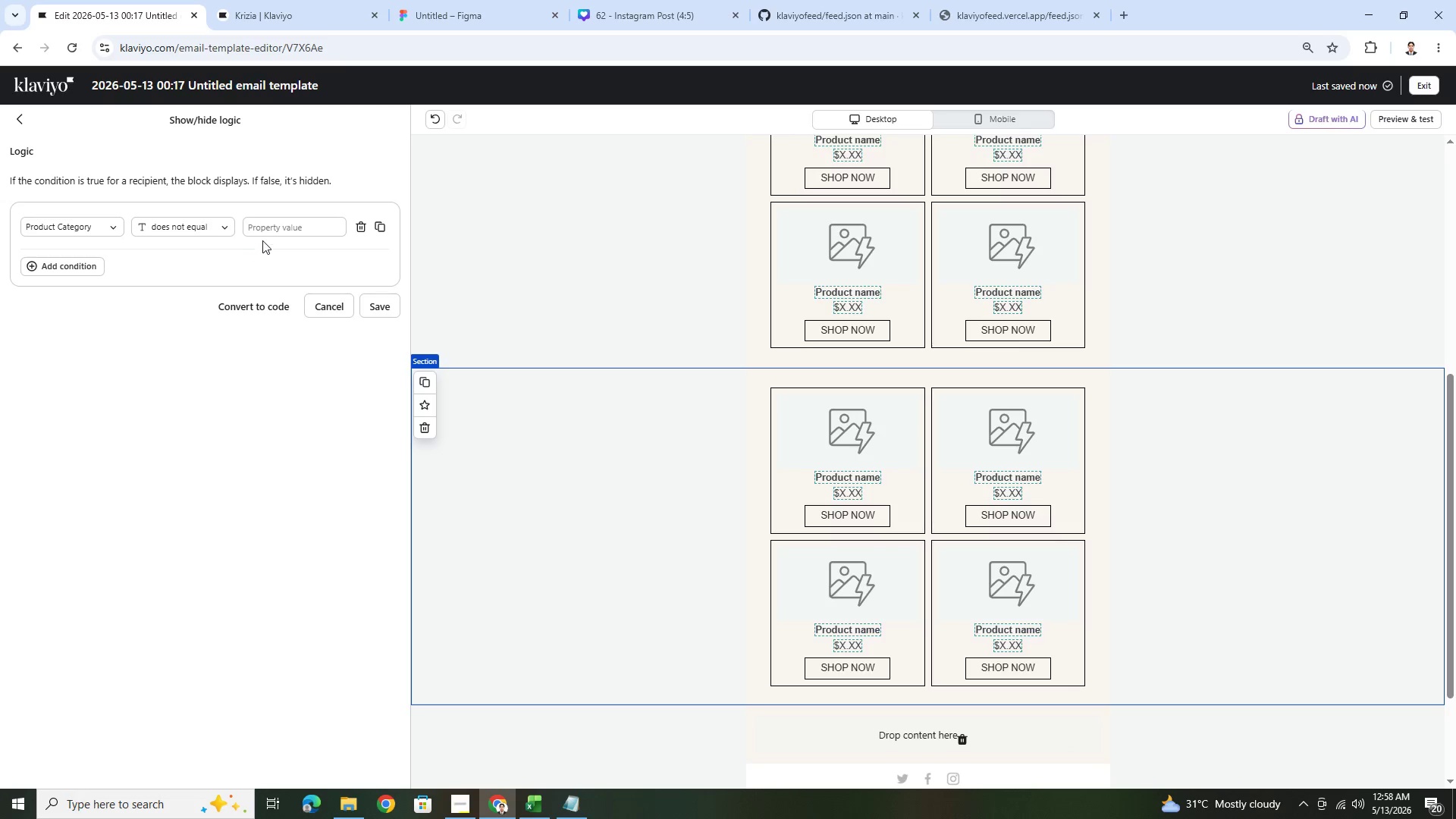 
left_click([269, 230])
 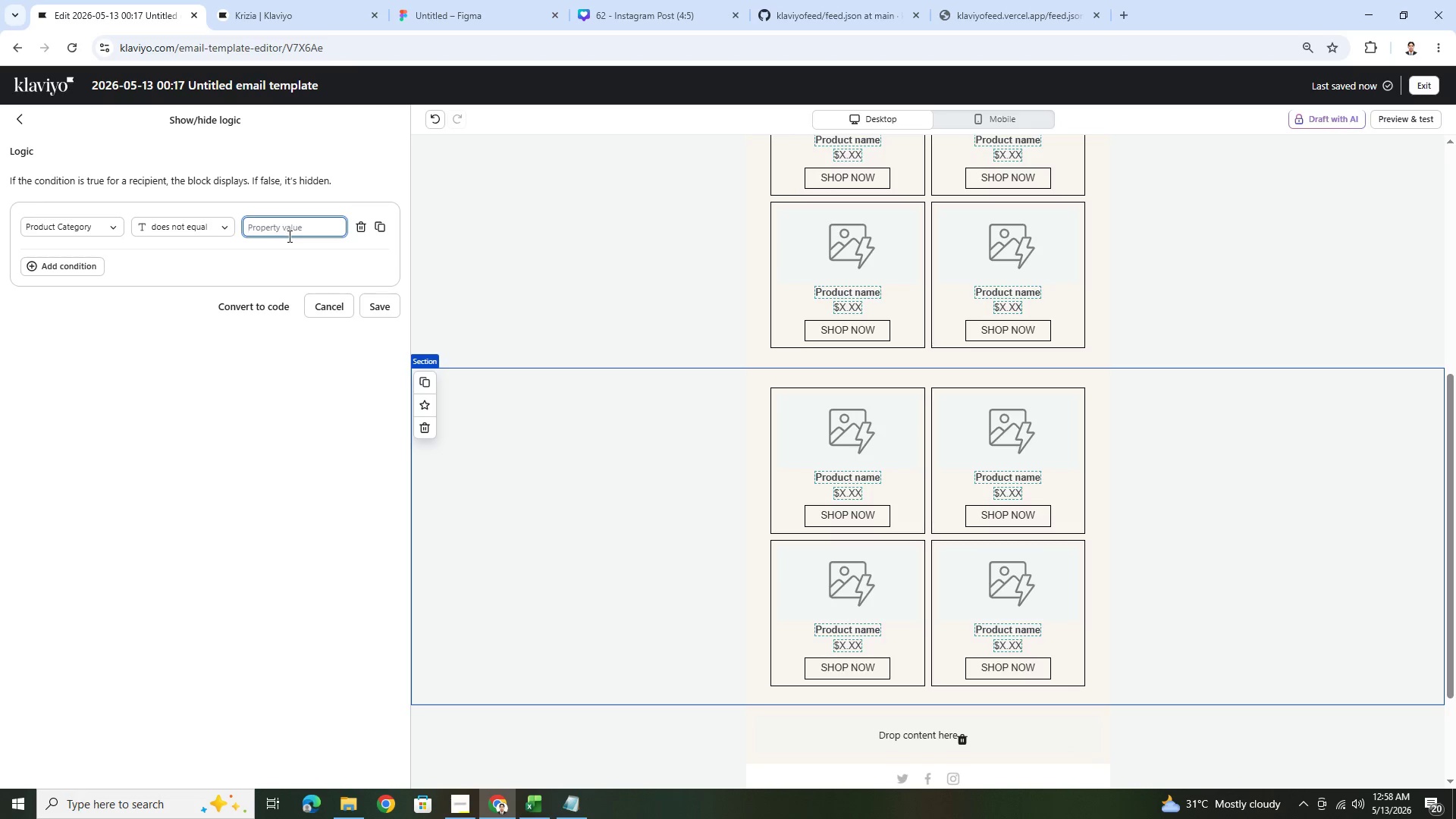 
type(Ceramics)
 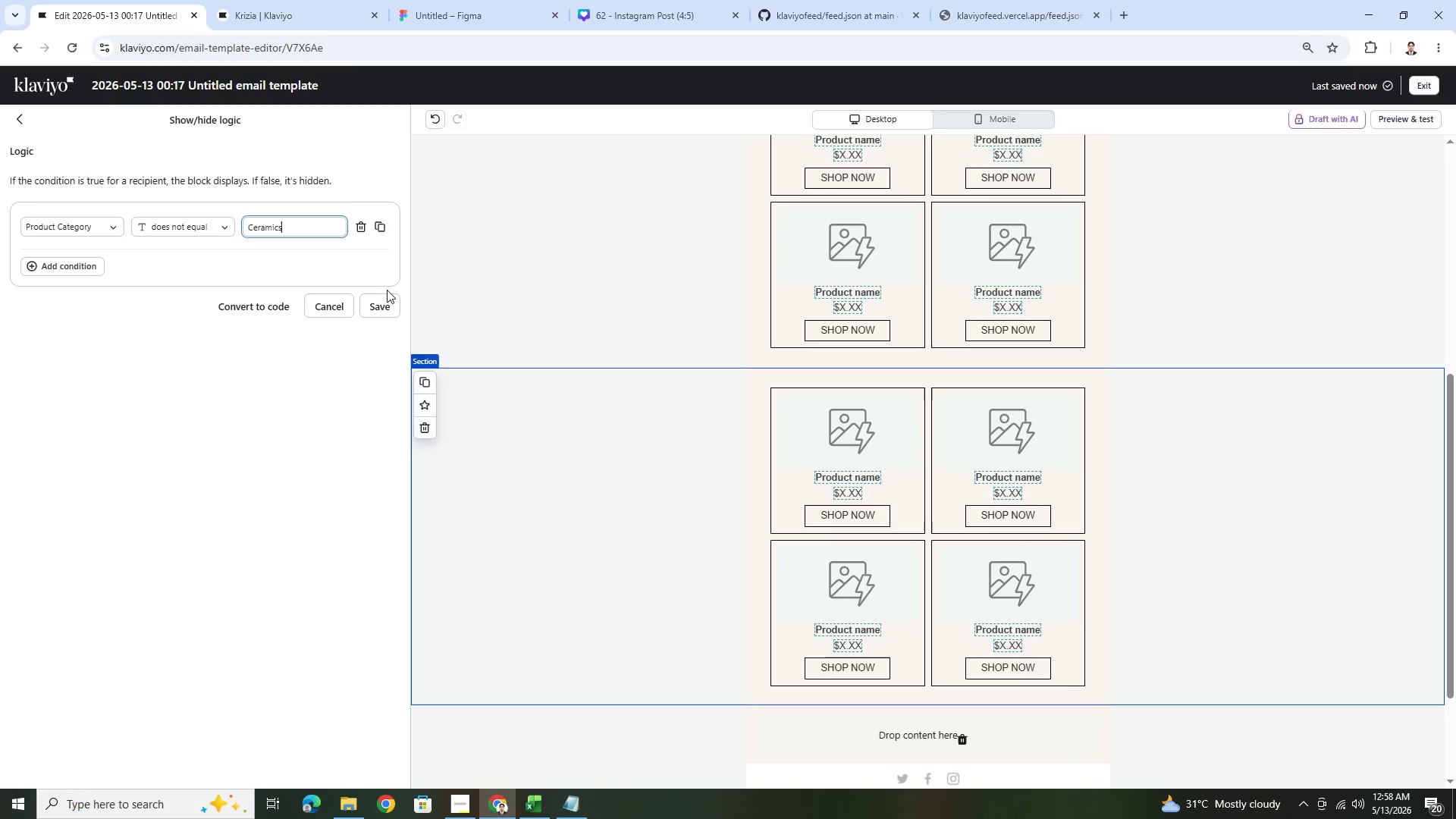 
left_click([396, 306])
 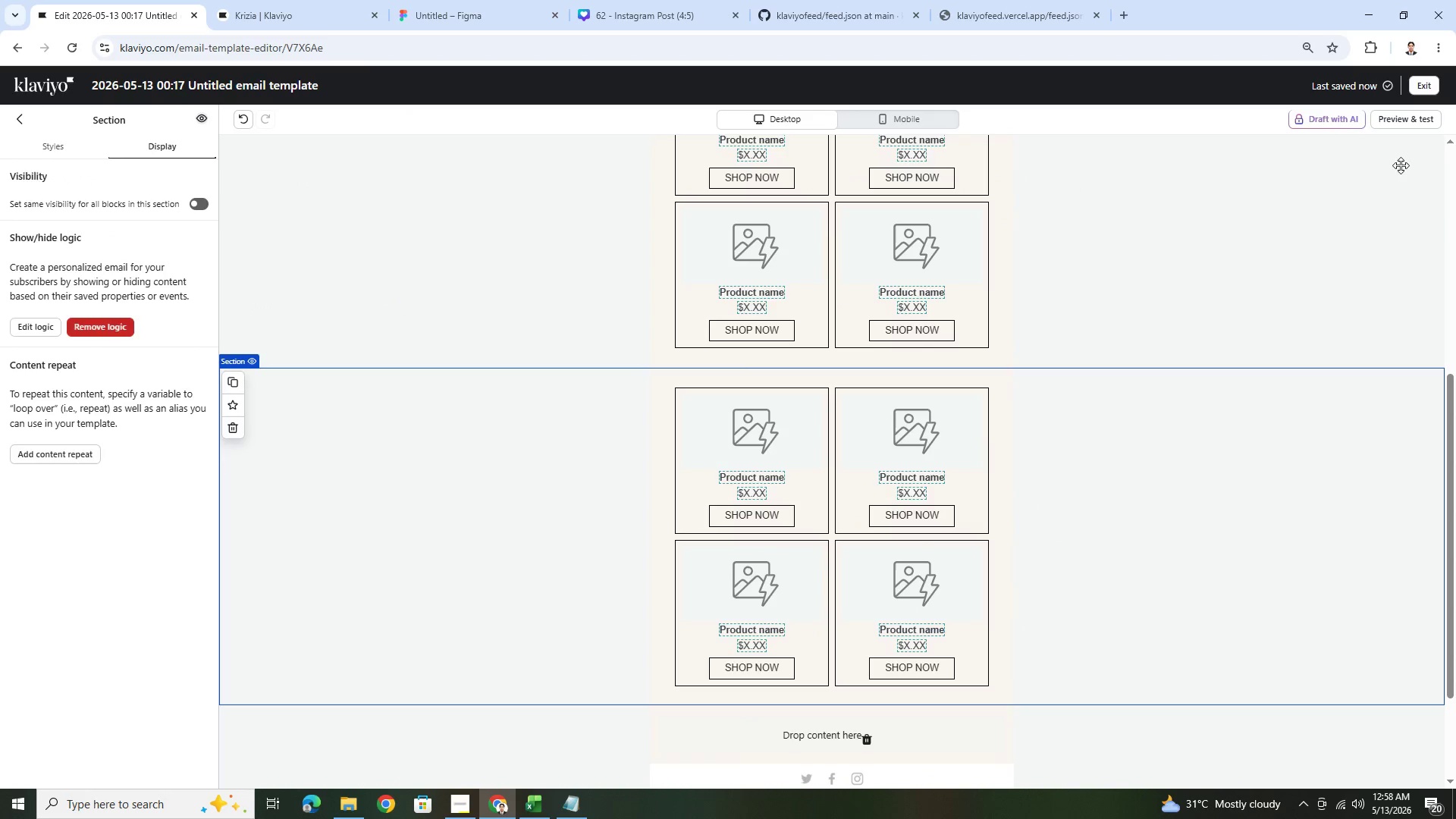 
left_click([1397, 126])
 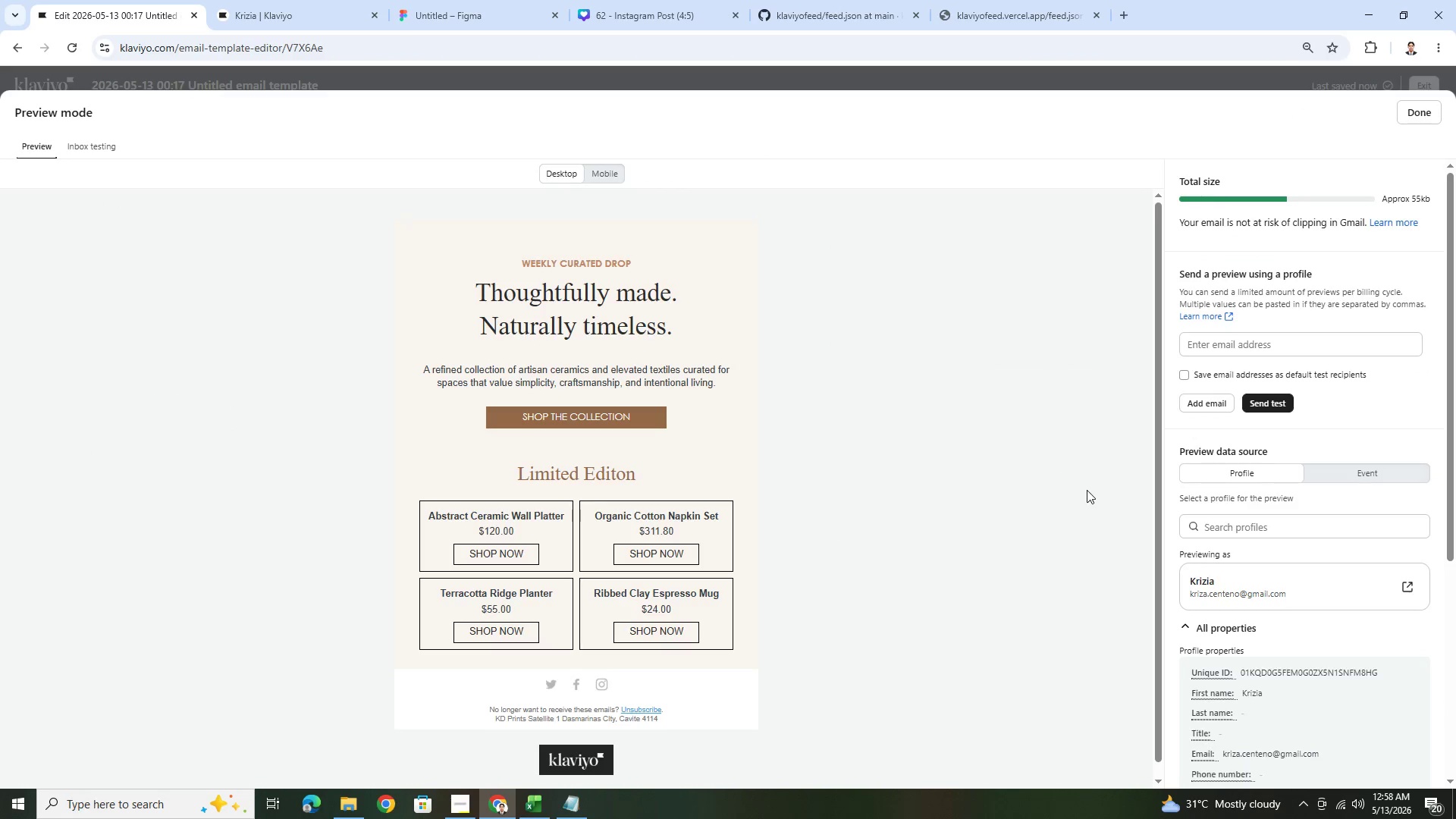 
wait(6.02)
 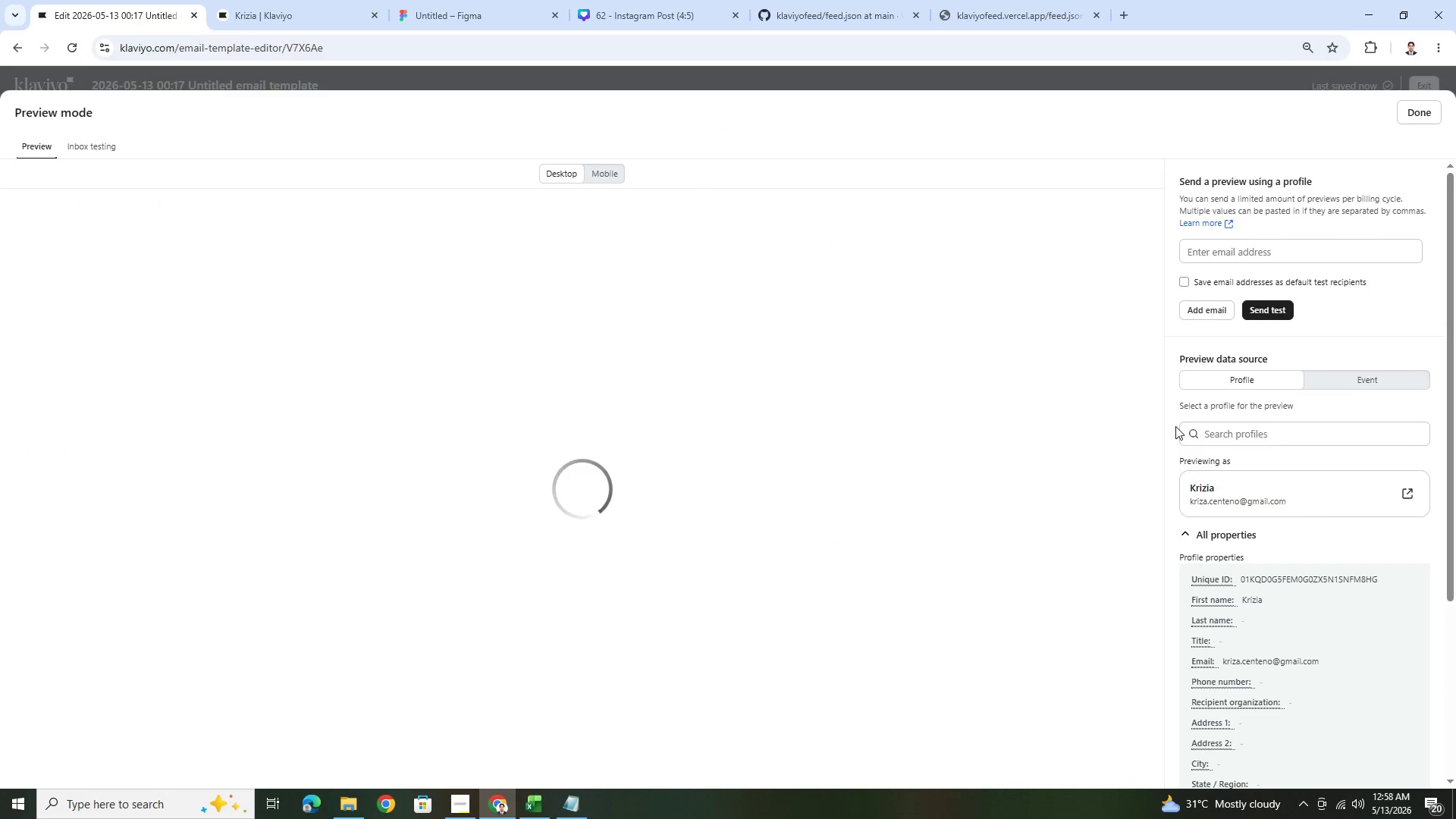 
scroll: coordinate [1051, 558], scroll_direction: down, amount: 2.0
 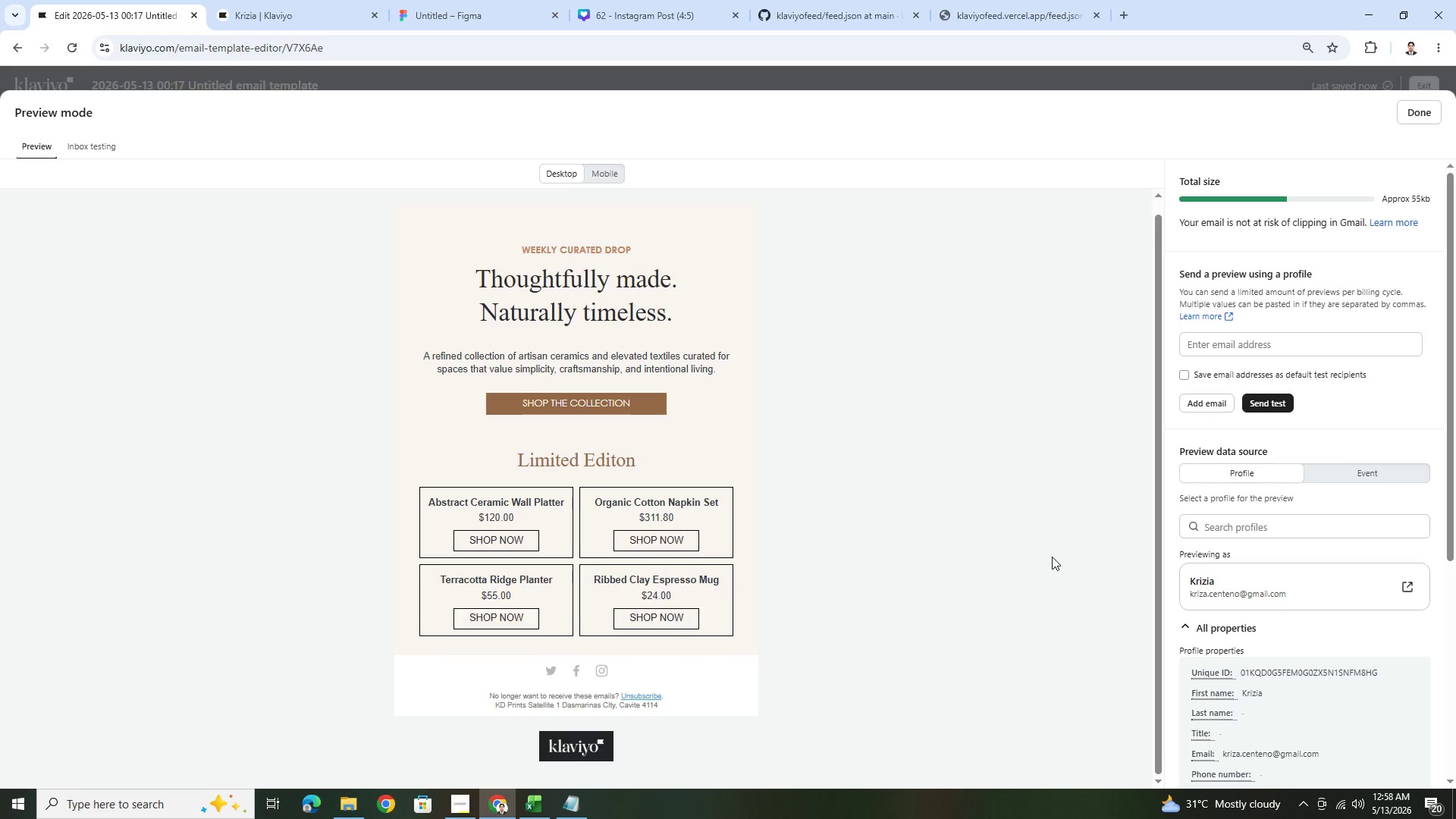 
scroll: coordinate [1053, 557], scroll_direction: up, amount: 2.0
 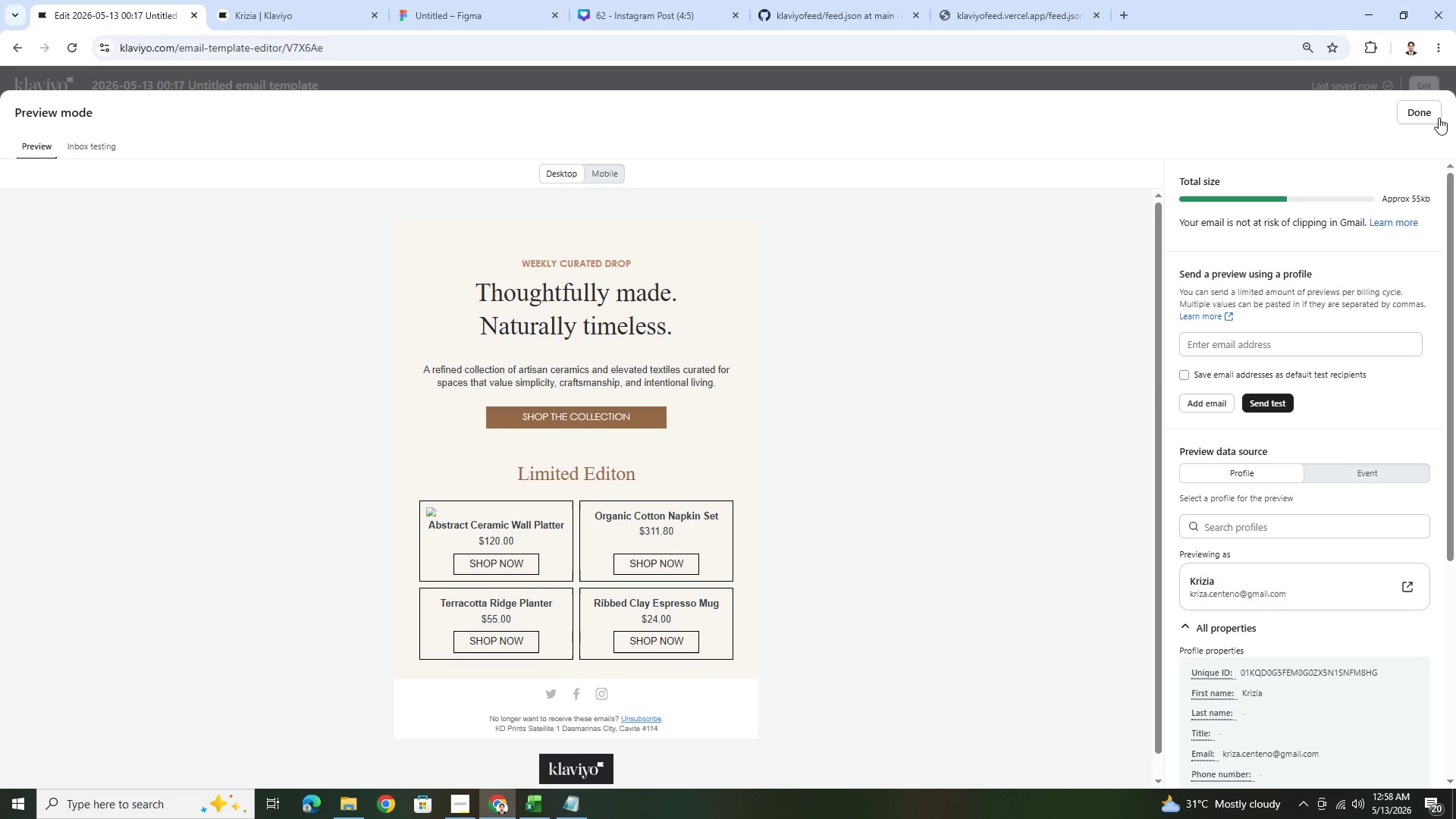 
left_click([1426, 120])
 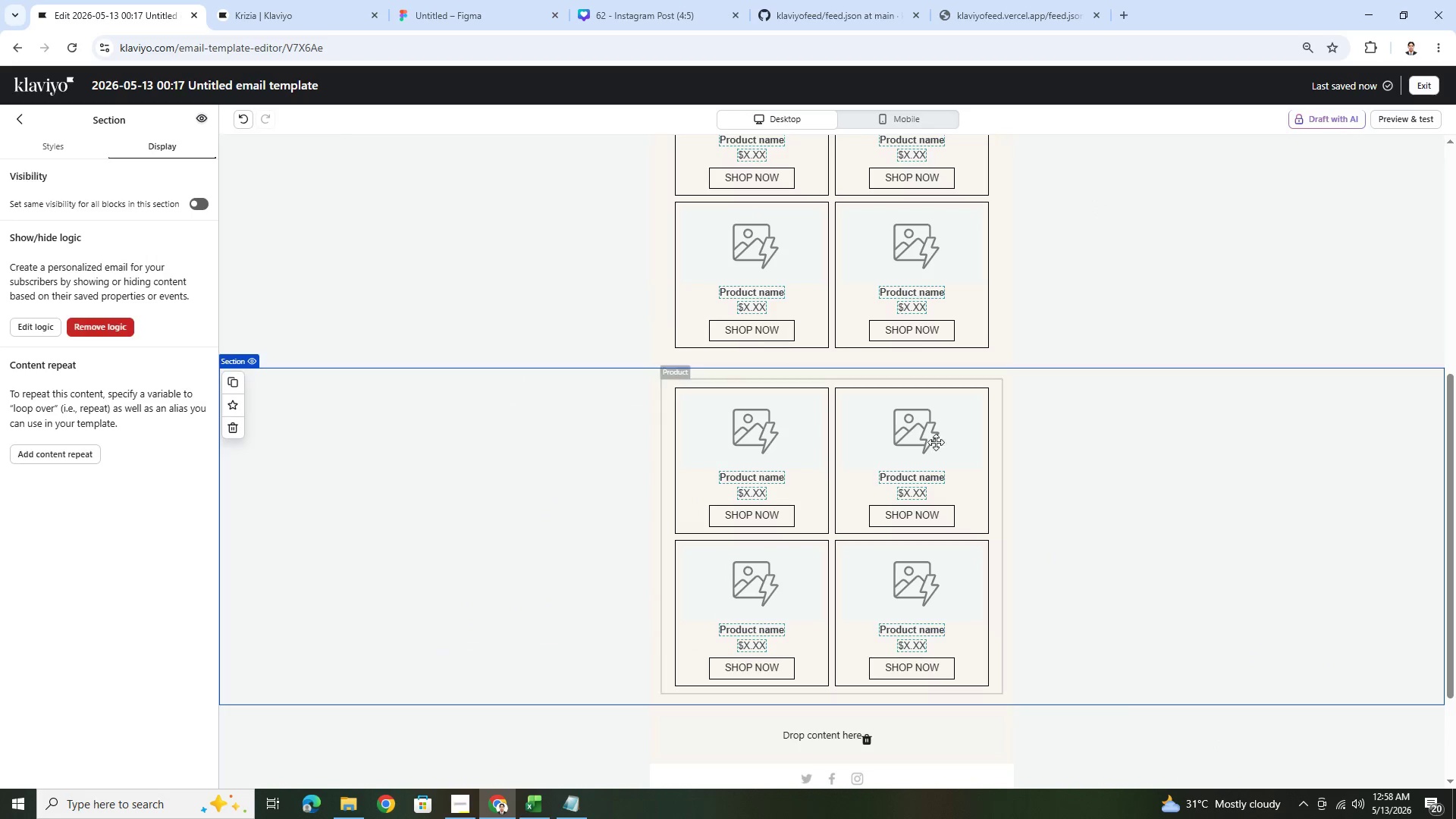 
left_click([1040, 470])
 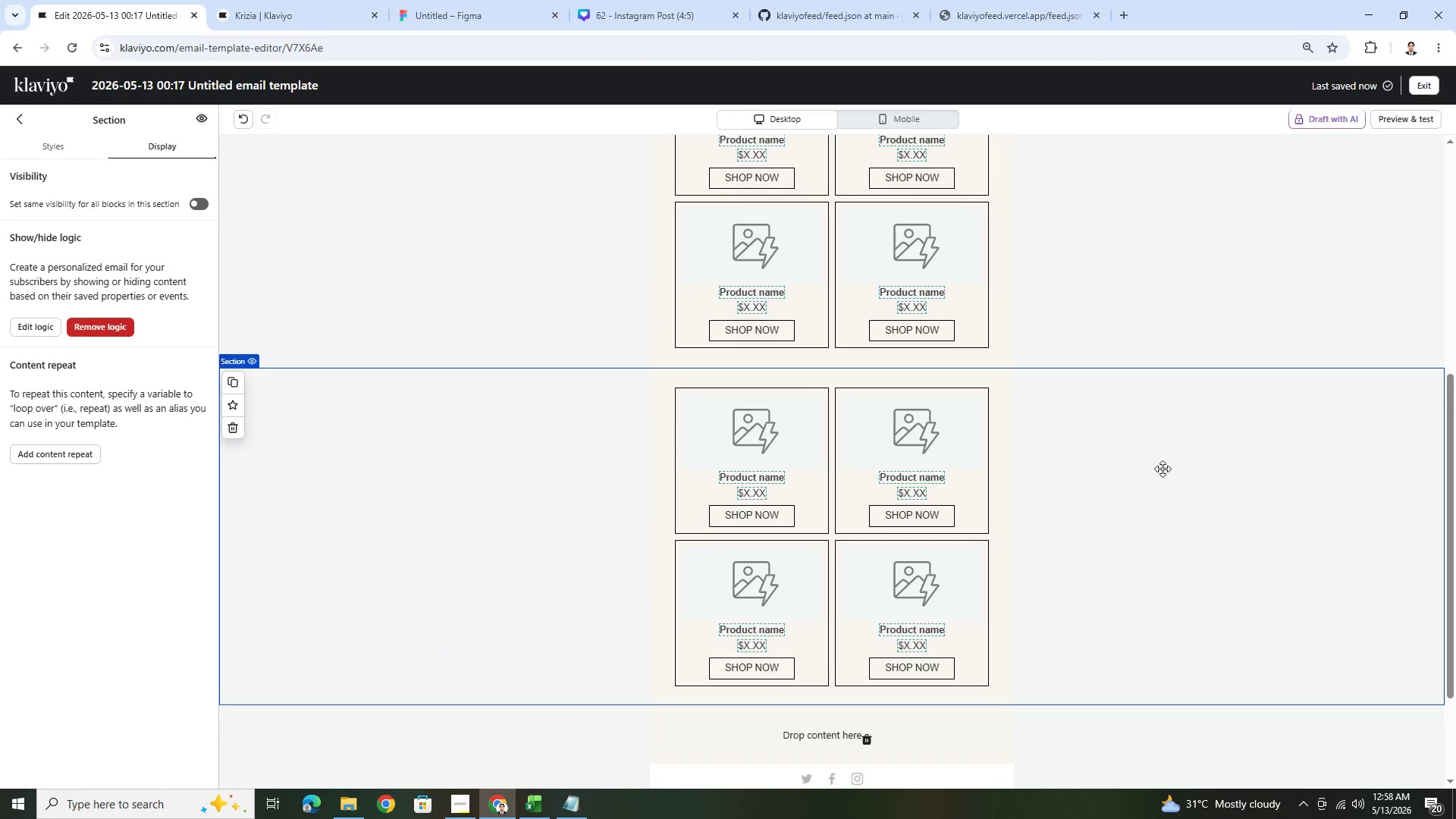 
scroll: coordinate [1100, 469], scroll_direction: up, amount: 5.0
 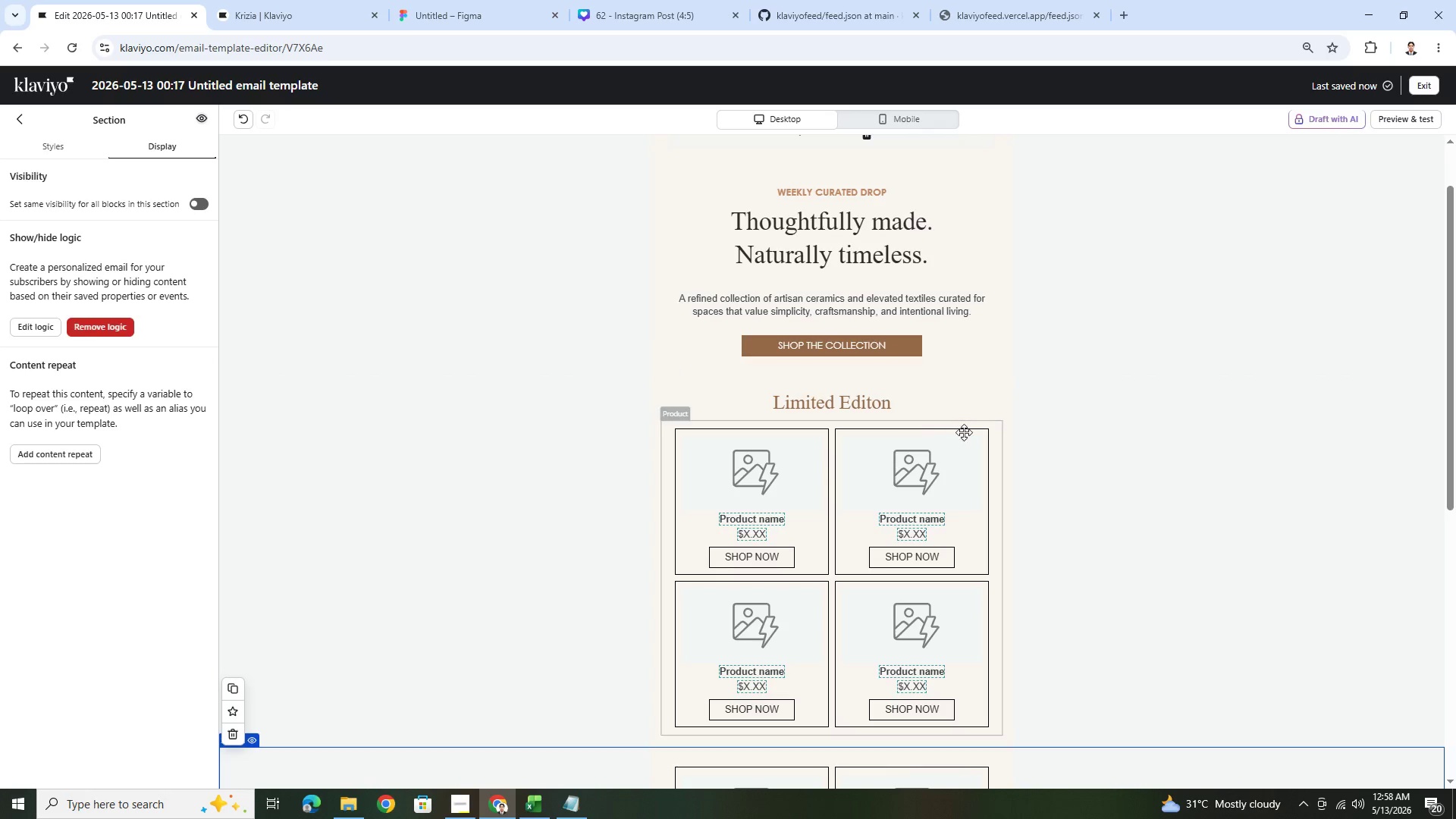 
left_click([1247, 497])
 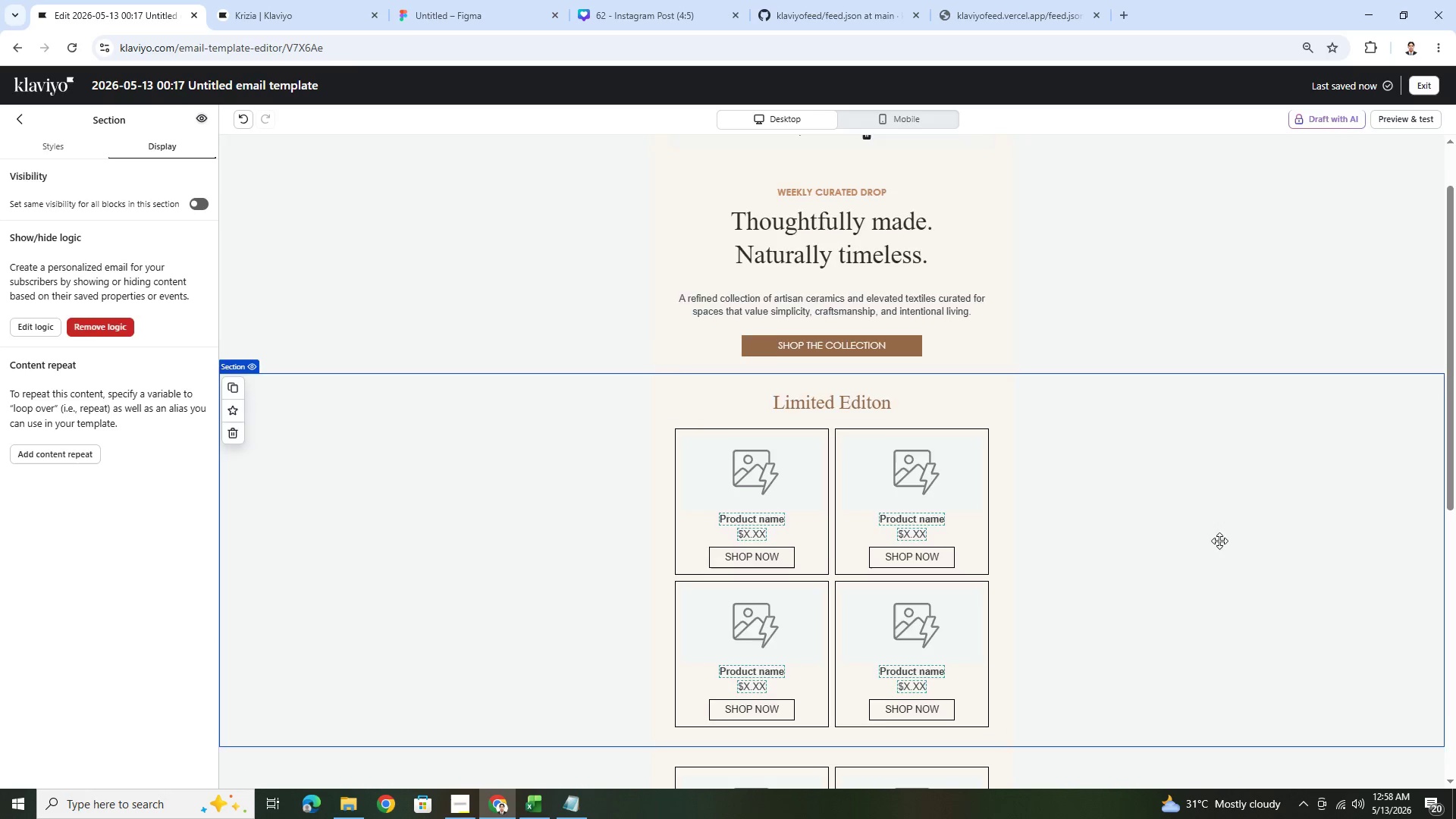 
scroll: coordinate [1249, 538], scroll_direction: down, amount: 5.0
 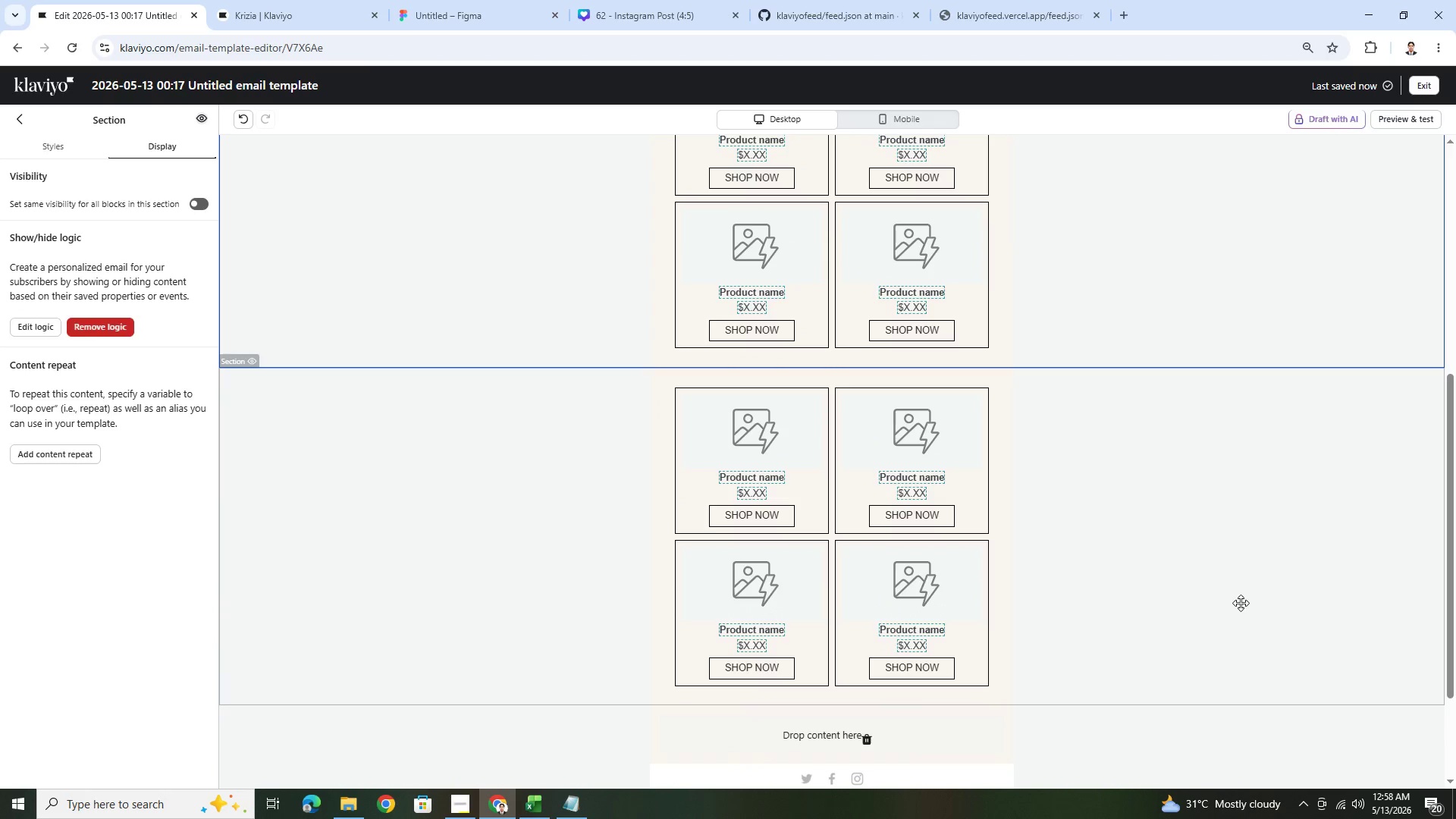 
left_click([1239, 604])
 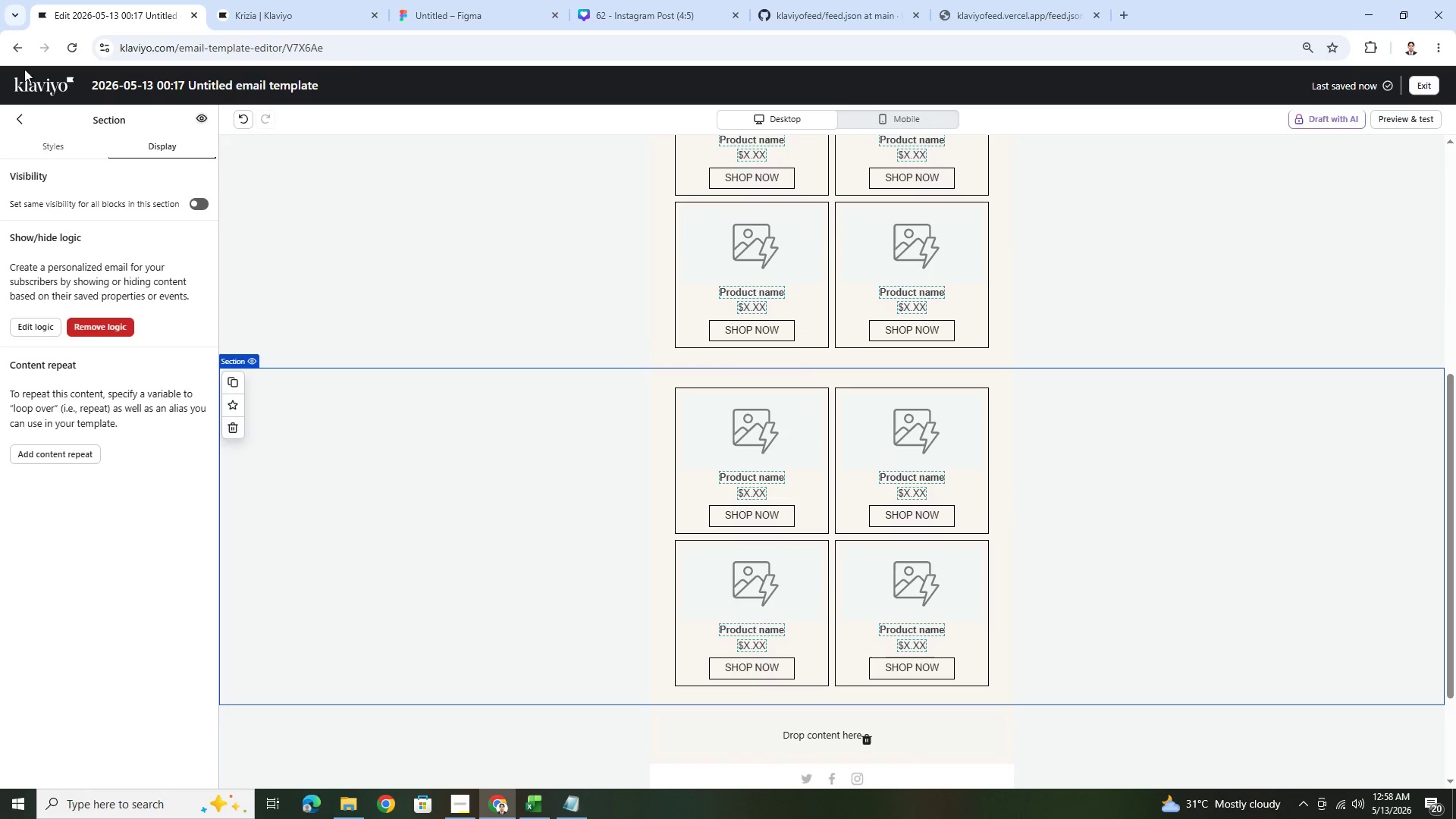 
left_click([23, 126])
 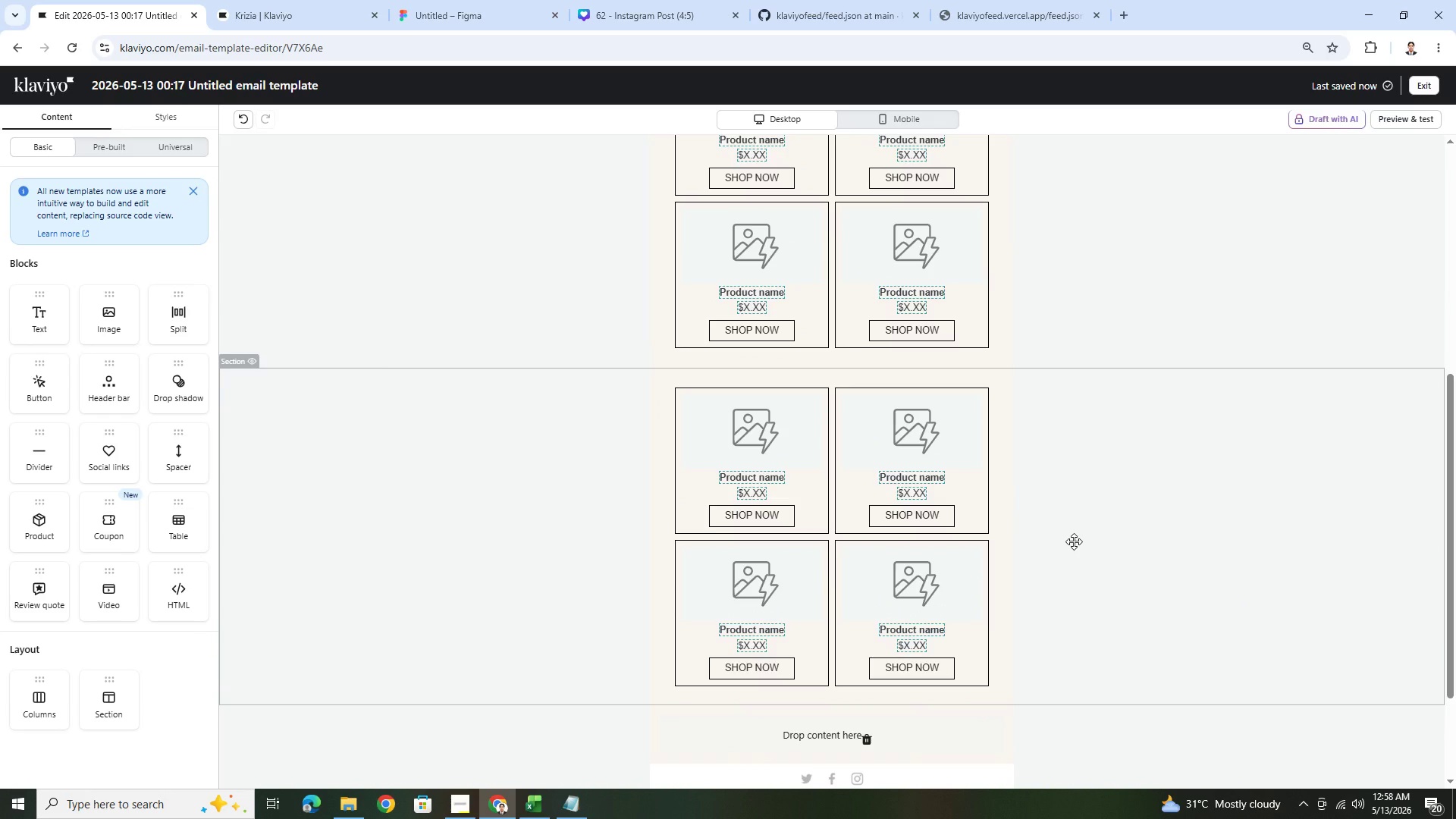 
wait(10.33)
 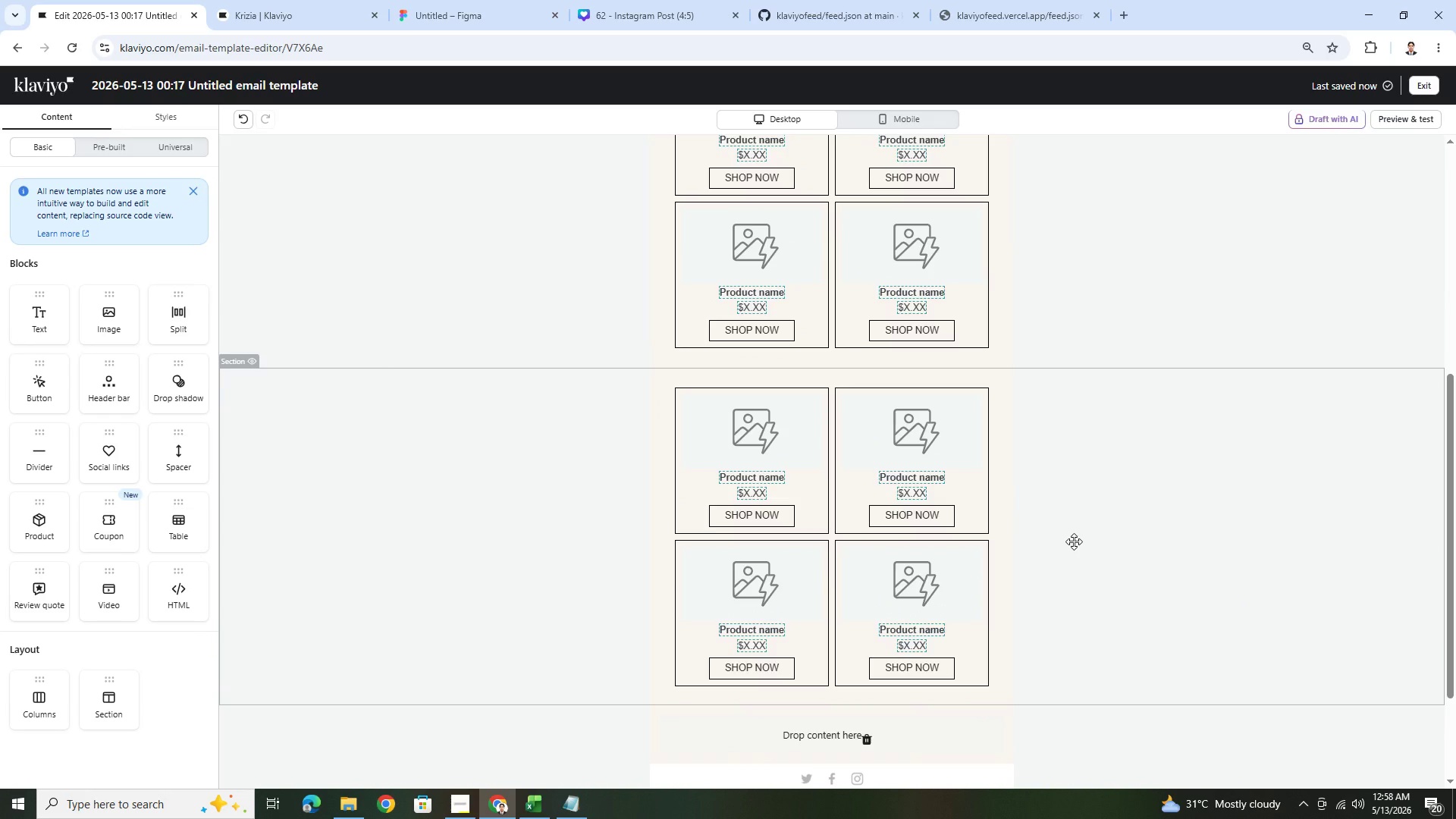 
left_click([469, 802])